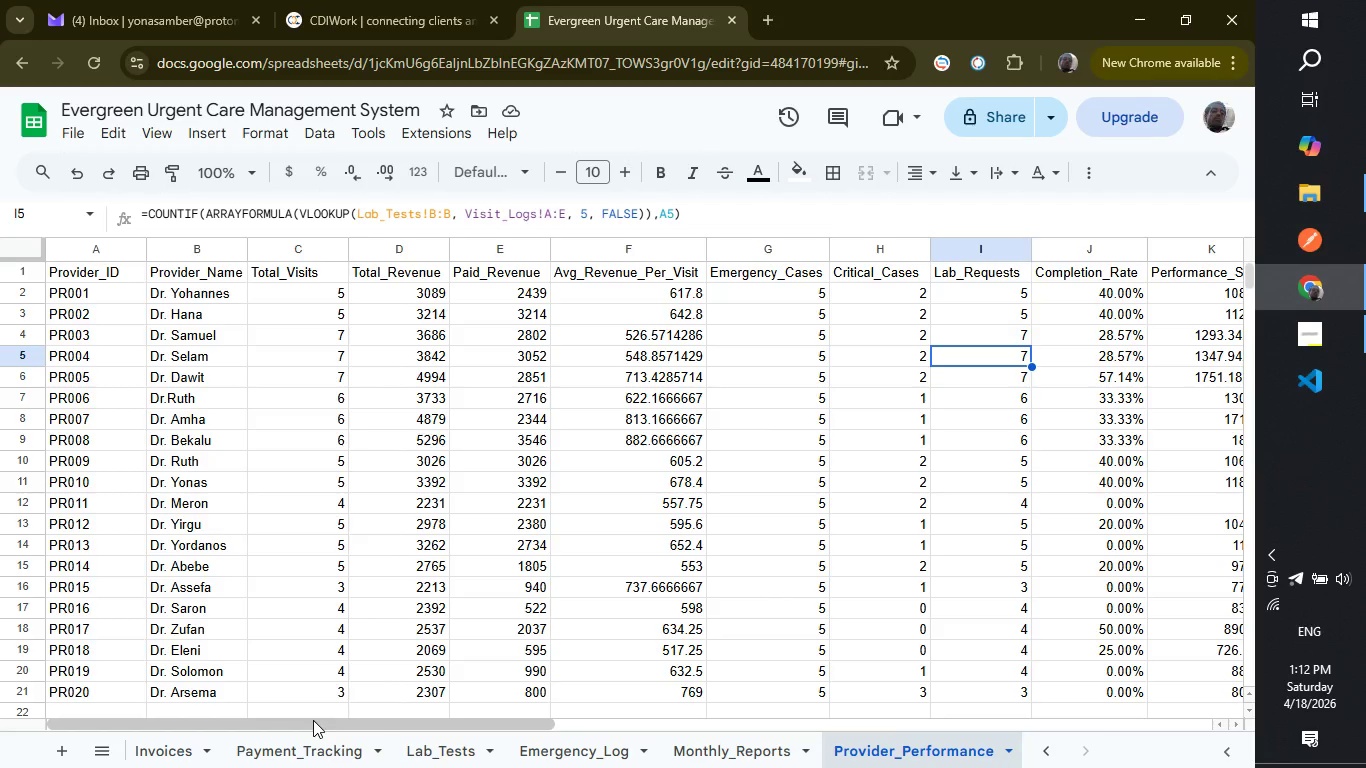 
wait(21.01)
 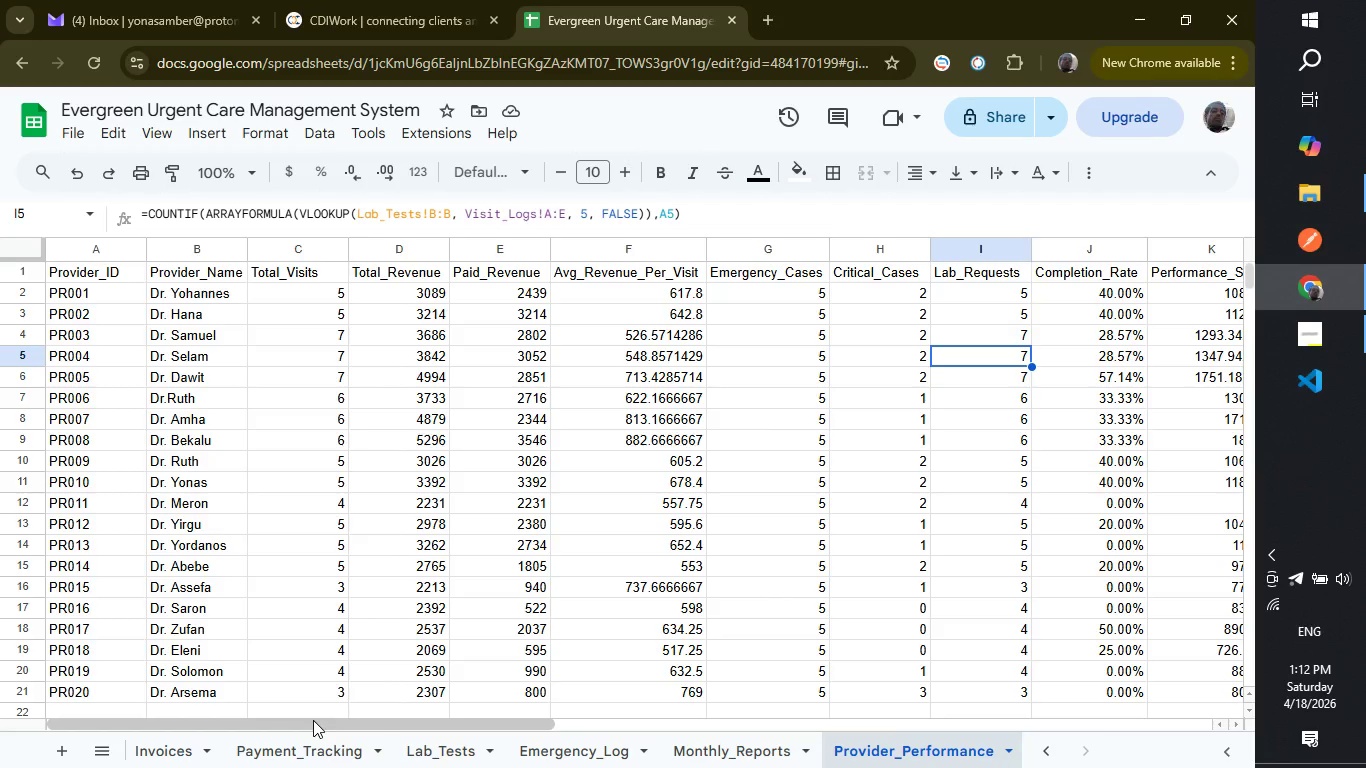 
left_click_drag(start_coordinate=[376, 729], to_coordinate=[483, 707])
 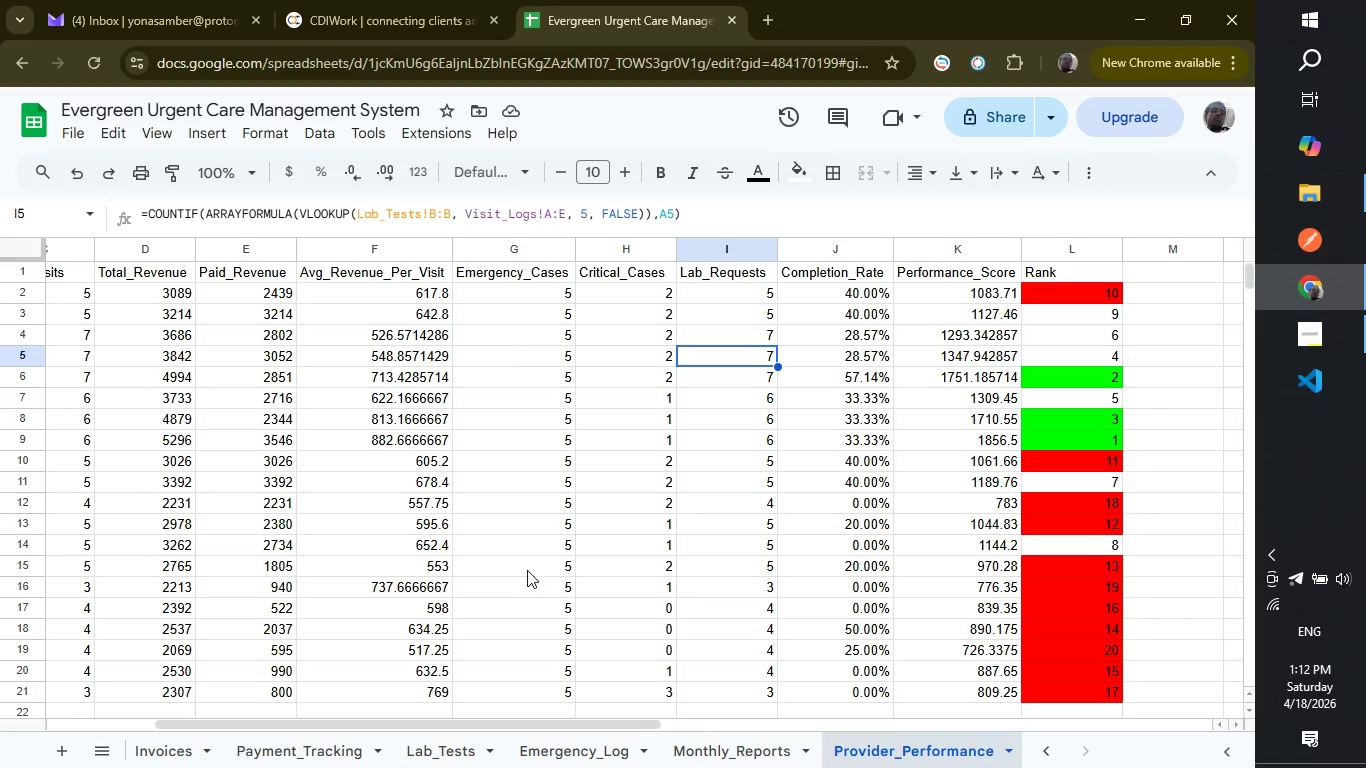 
scroll: coordinate [527, 570], scroll_direction: down, amount: 1.0
 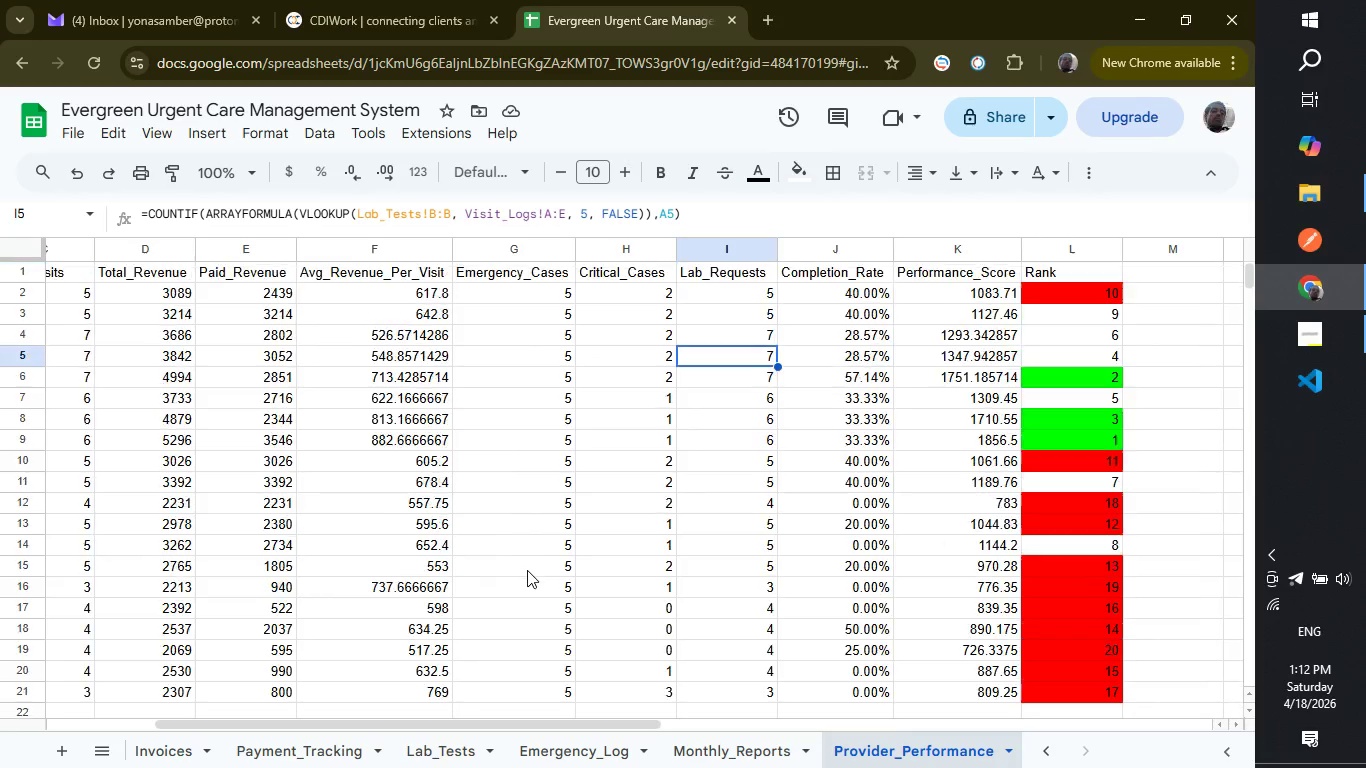 
scroll: coordinate [527, 570], scroll_direction: up, amount: 5.0
 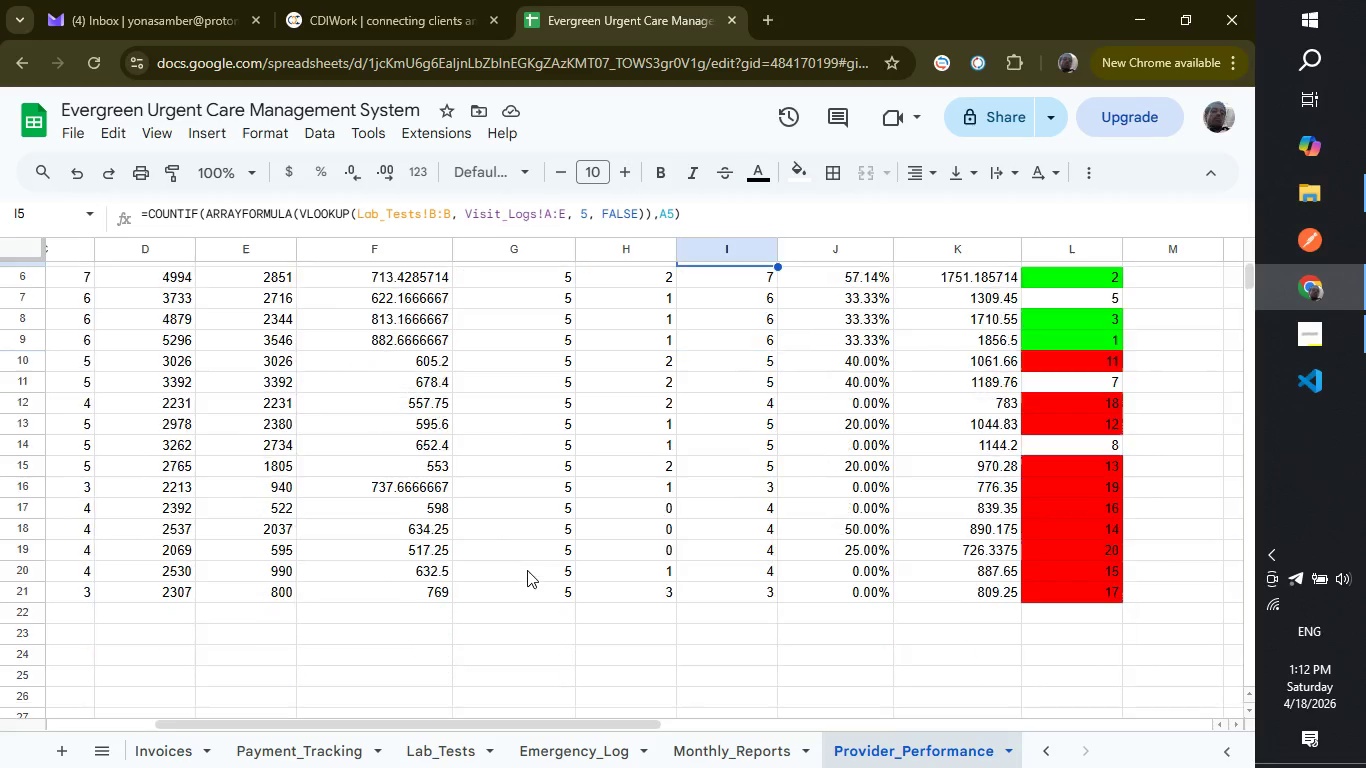 
scroll: coordinate [527, 570], scroll_direction: down, amount: 1.0
 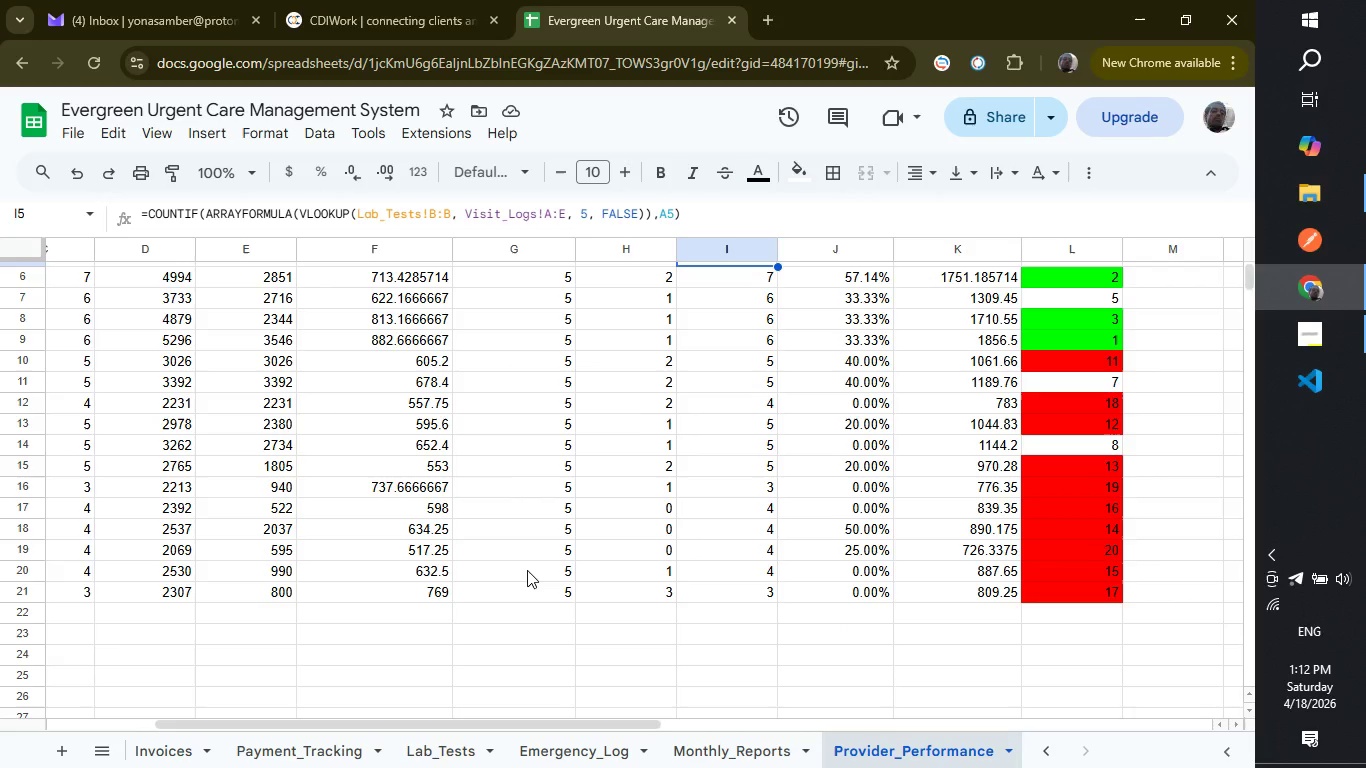 
wait(28.64)
 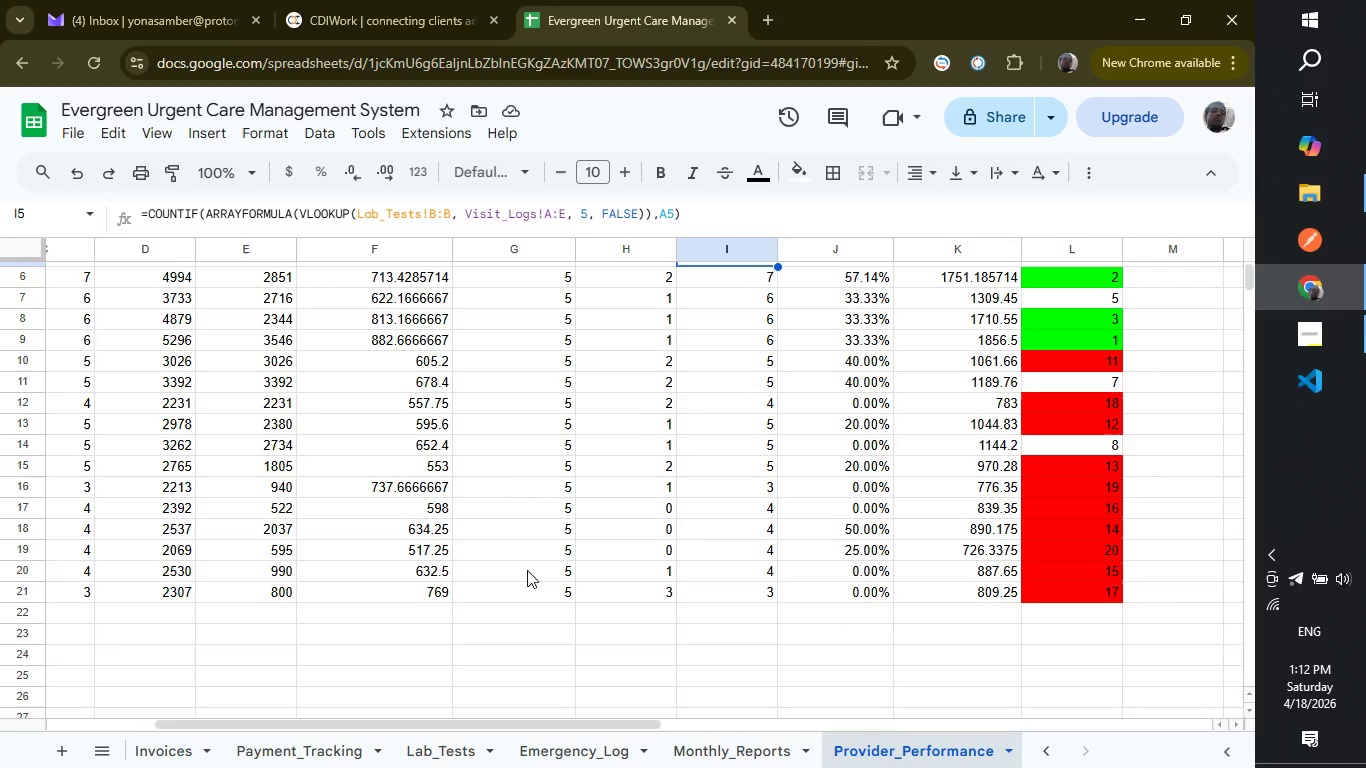 
scroll: coordinate [576, 493], scroll_direction: up, amount: 3.0
 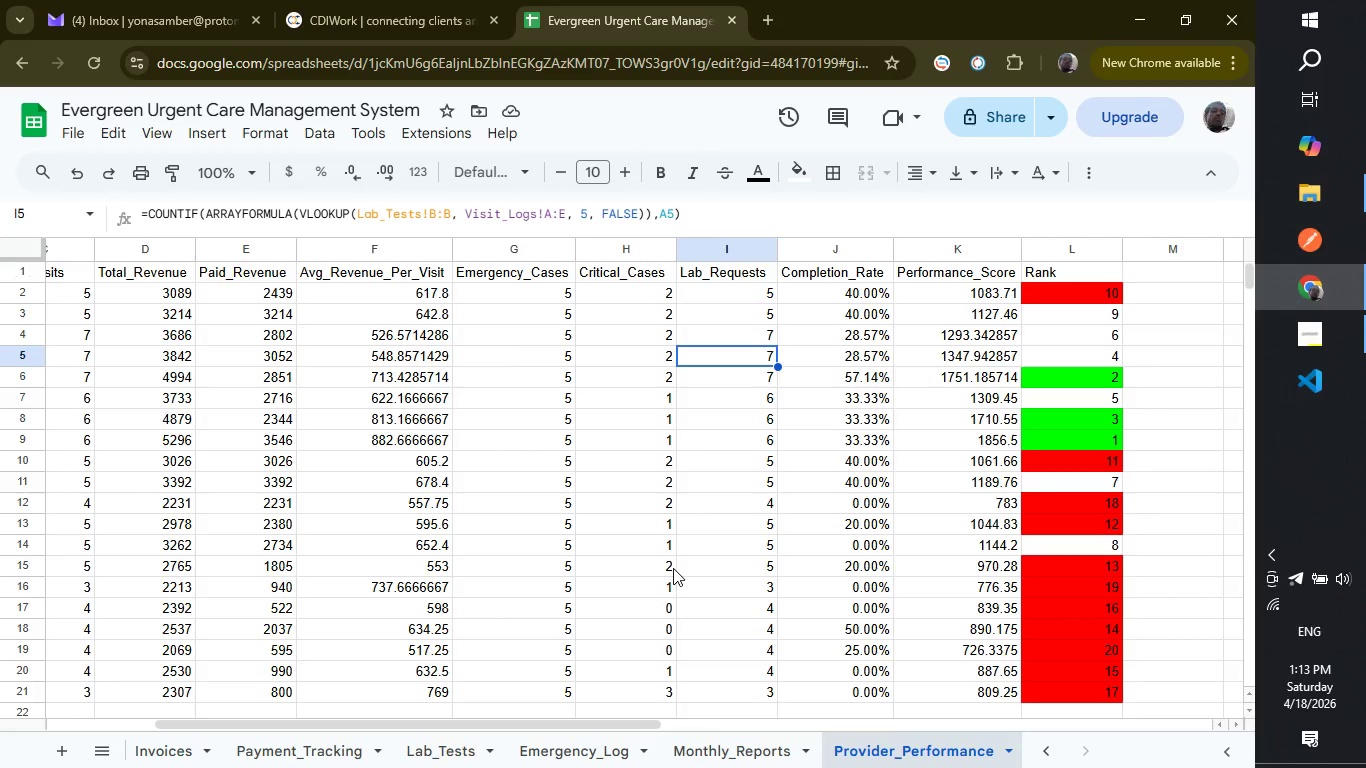 
wait(18.58)
 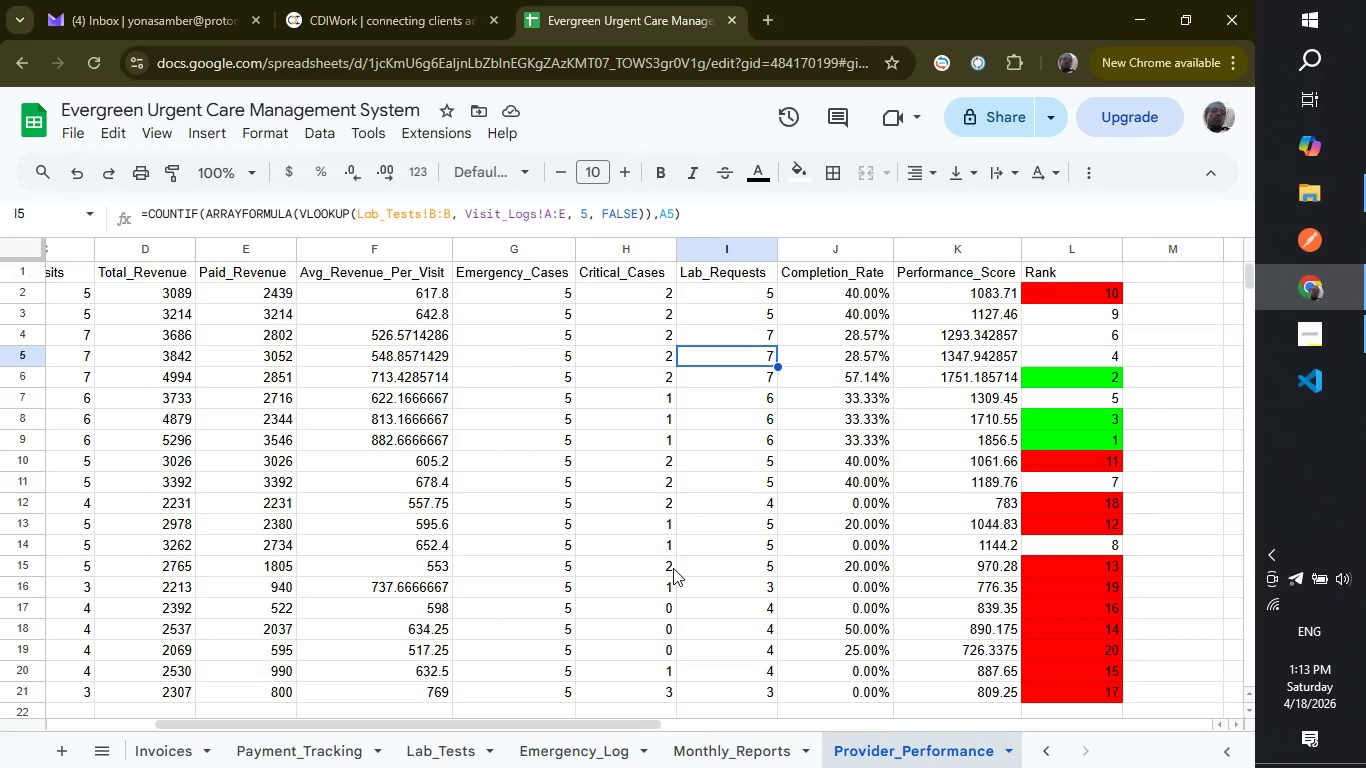 
scroll: coordinate [576, 479], scroll_direction: up, amount: 11.0
 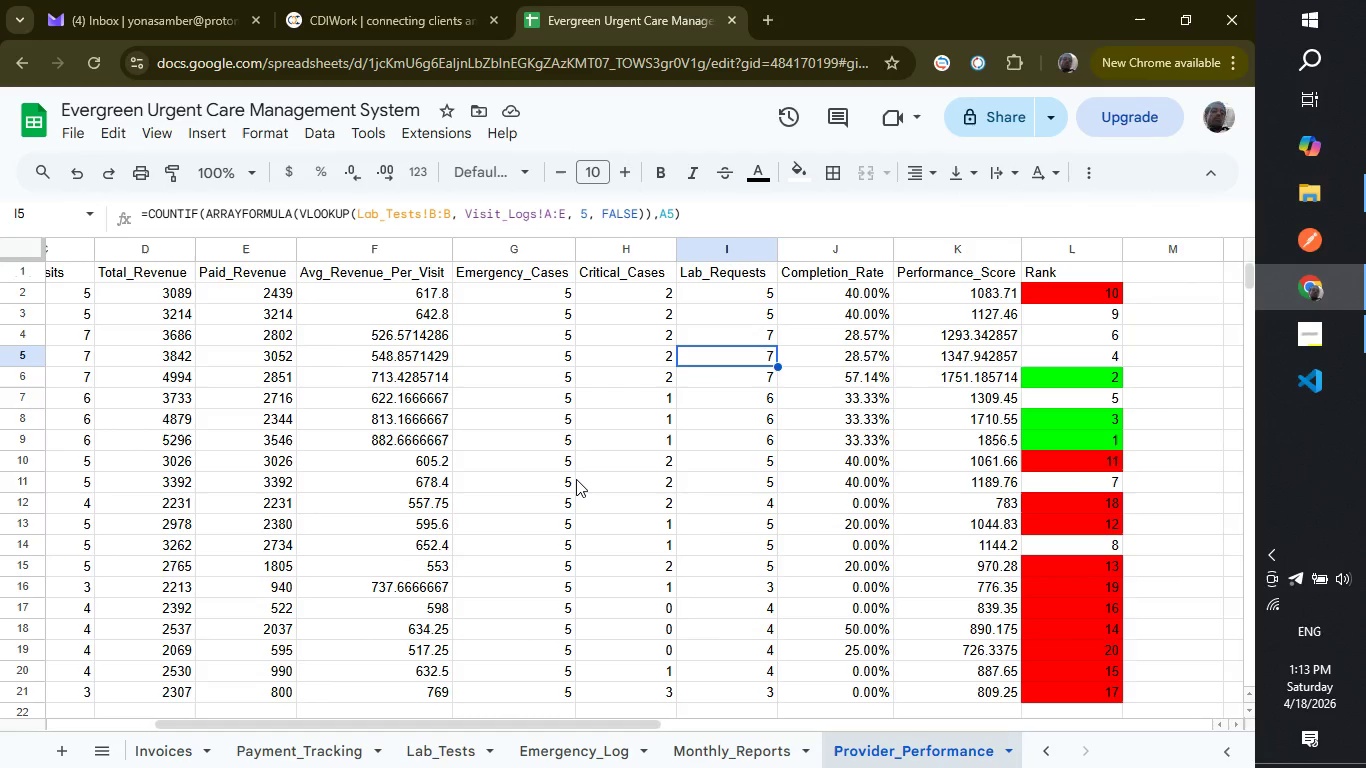 
wait(29.19)
 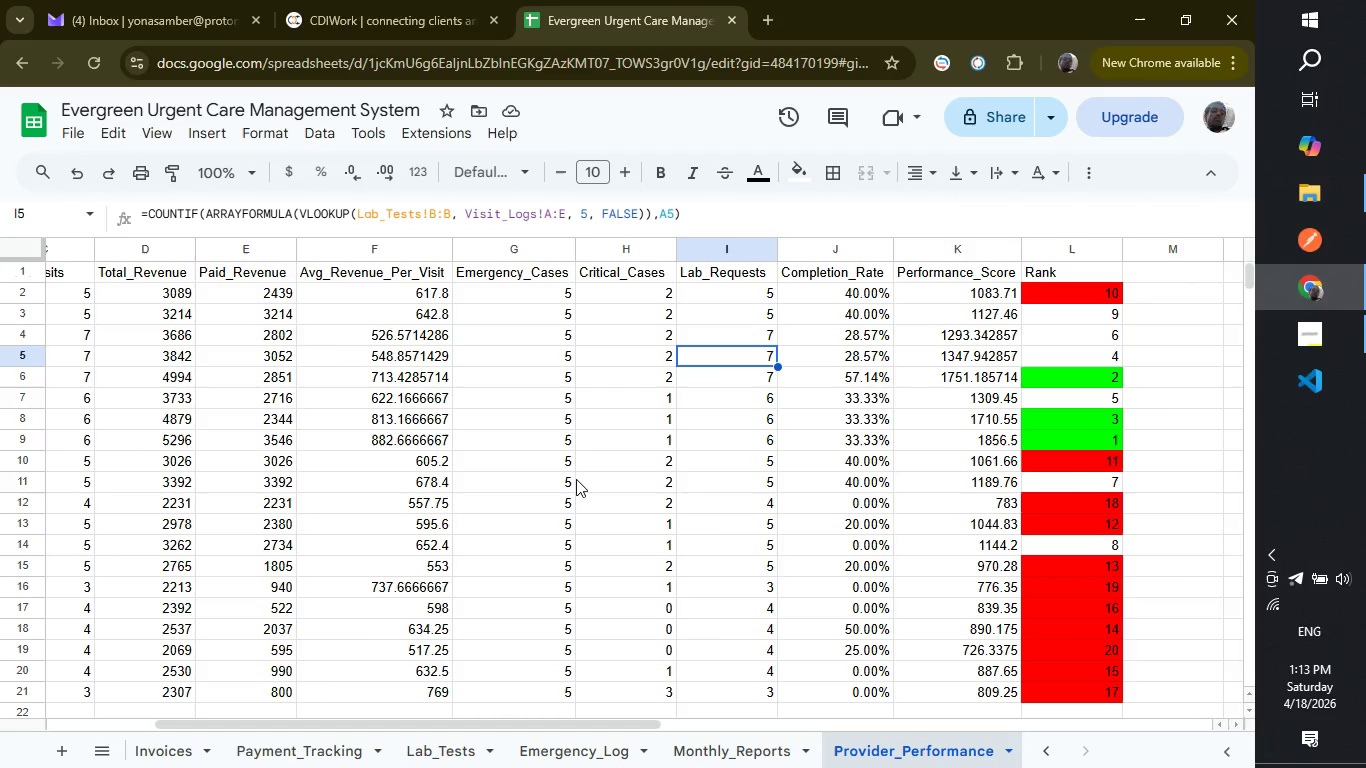 
mouse_move([1261, 564])
 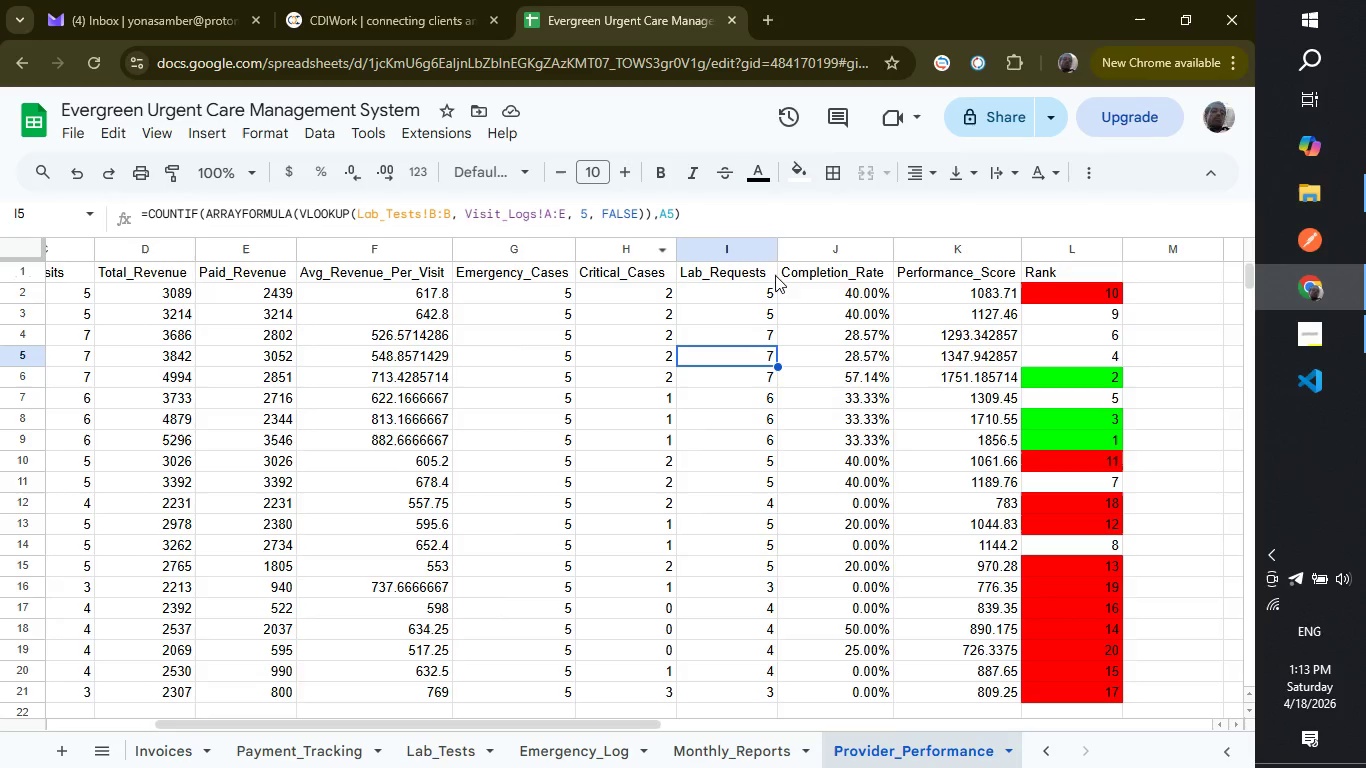 
scroll: coordinate [774, 314], scroll_direction: down, amount: 2.0
 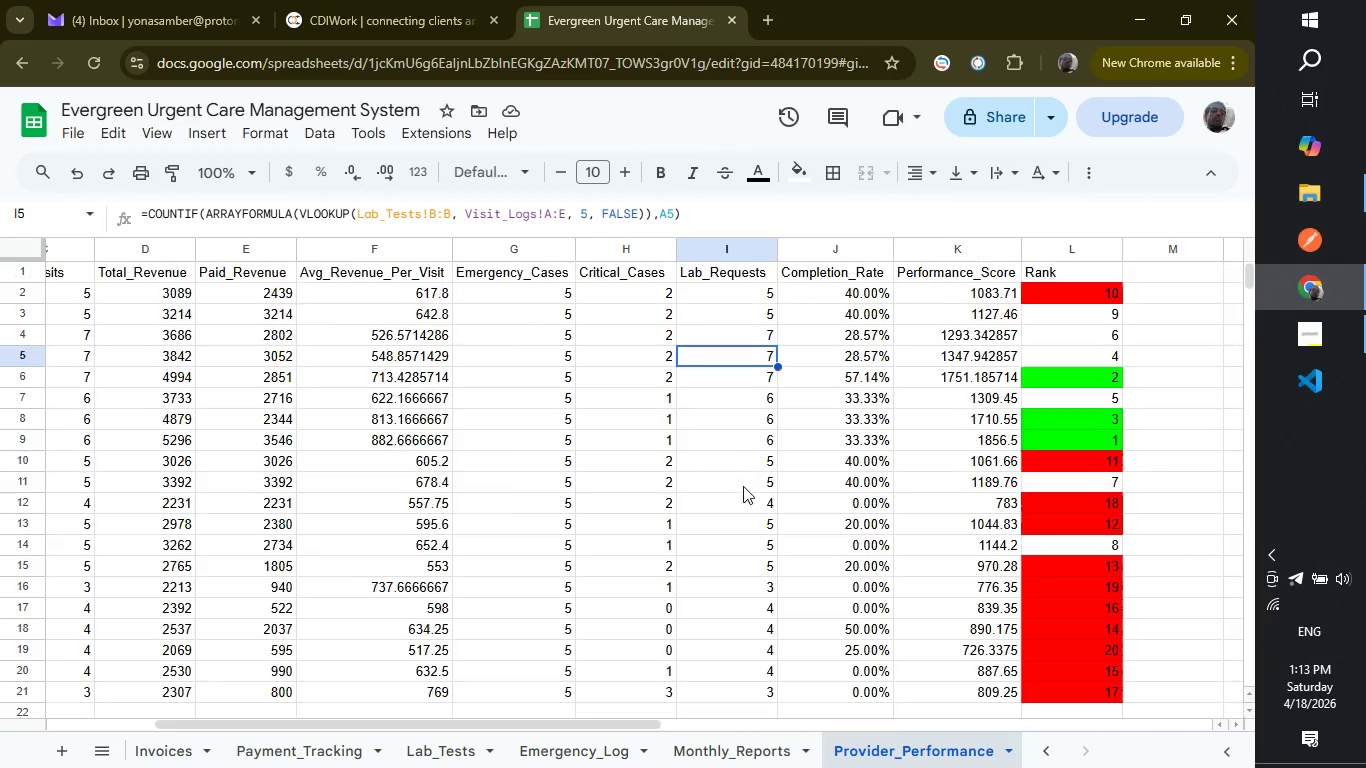 
scroll: coordinate [743, 486], scroll_direction: up, amount: 6.0
 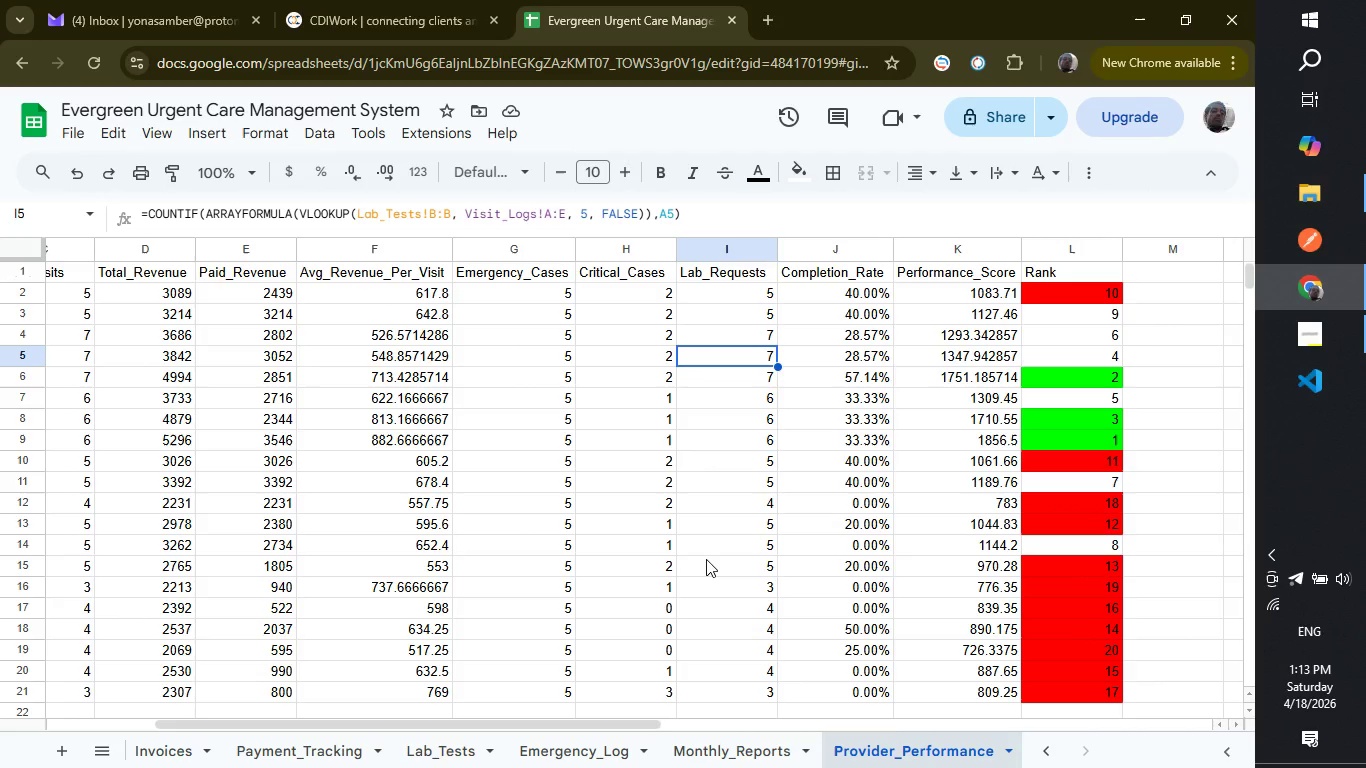 
scroll: coordinate [635, 563], scroll_direction: down, amount: 1.0
 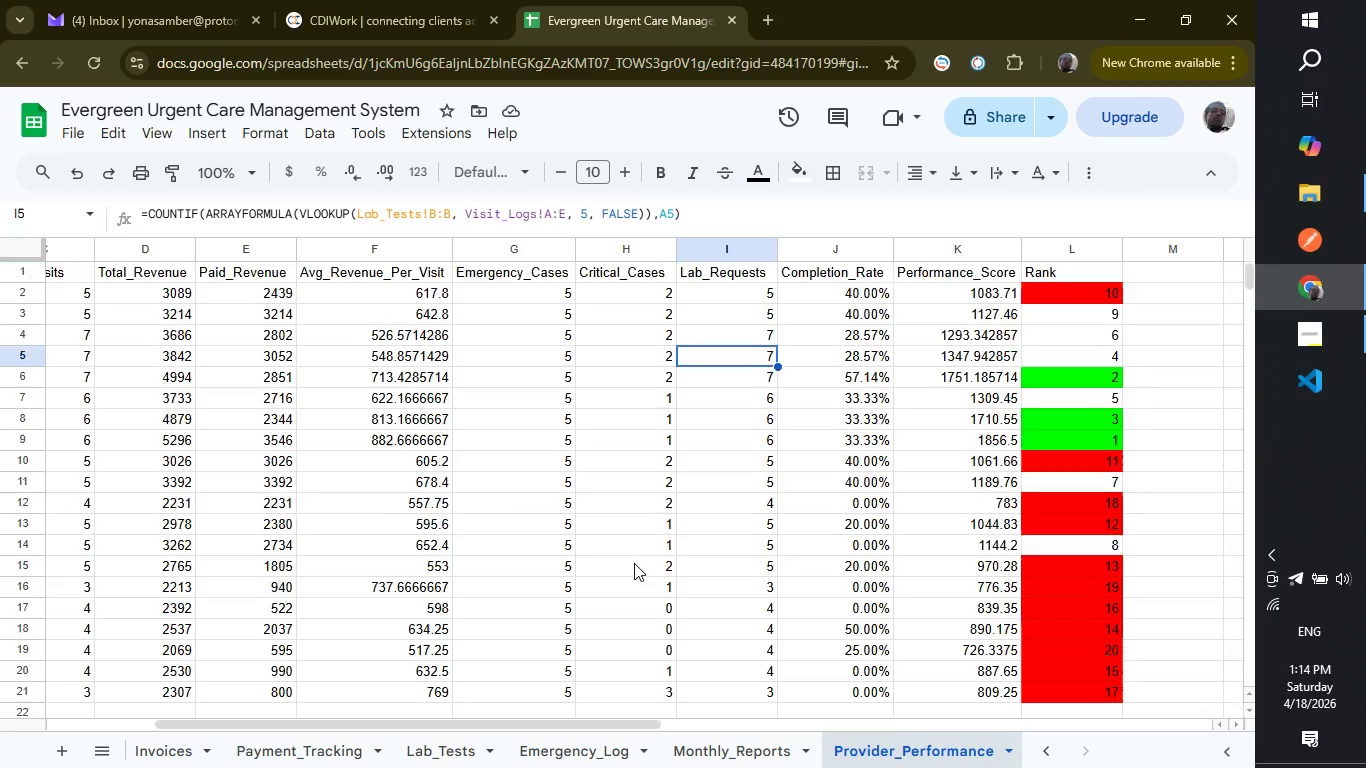 
scroll: coordinate [634, 563], scroll_direction: up, amount: 2.0
 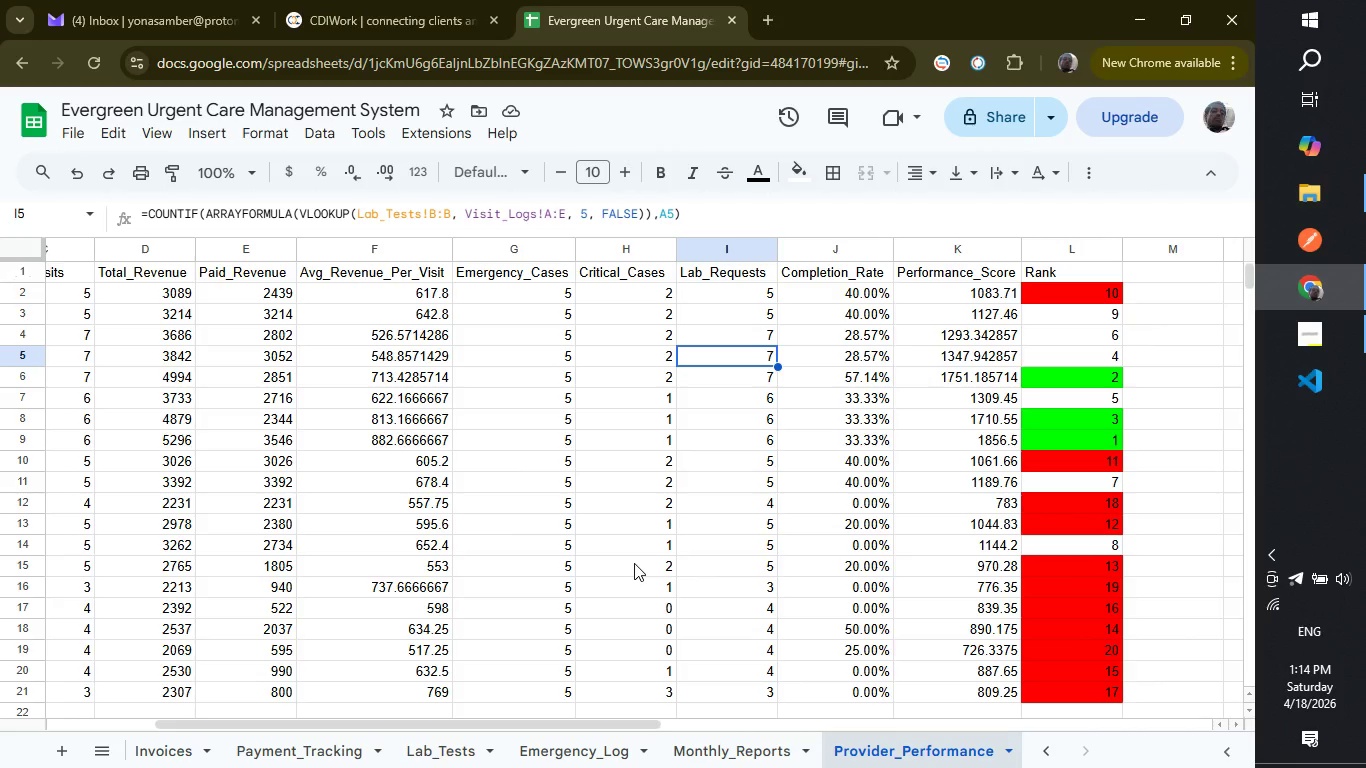 
wait(24.91)
 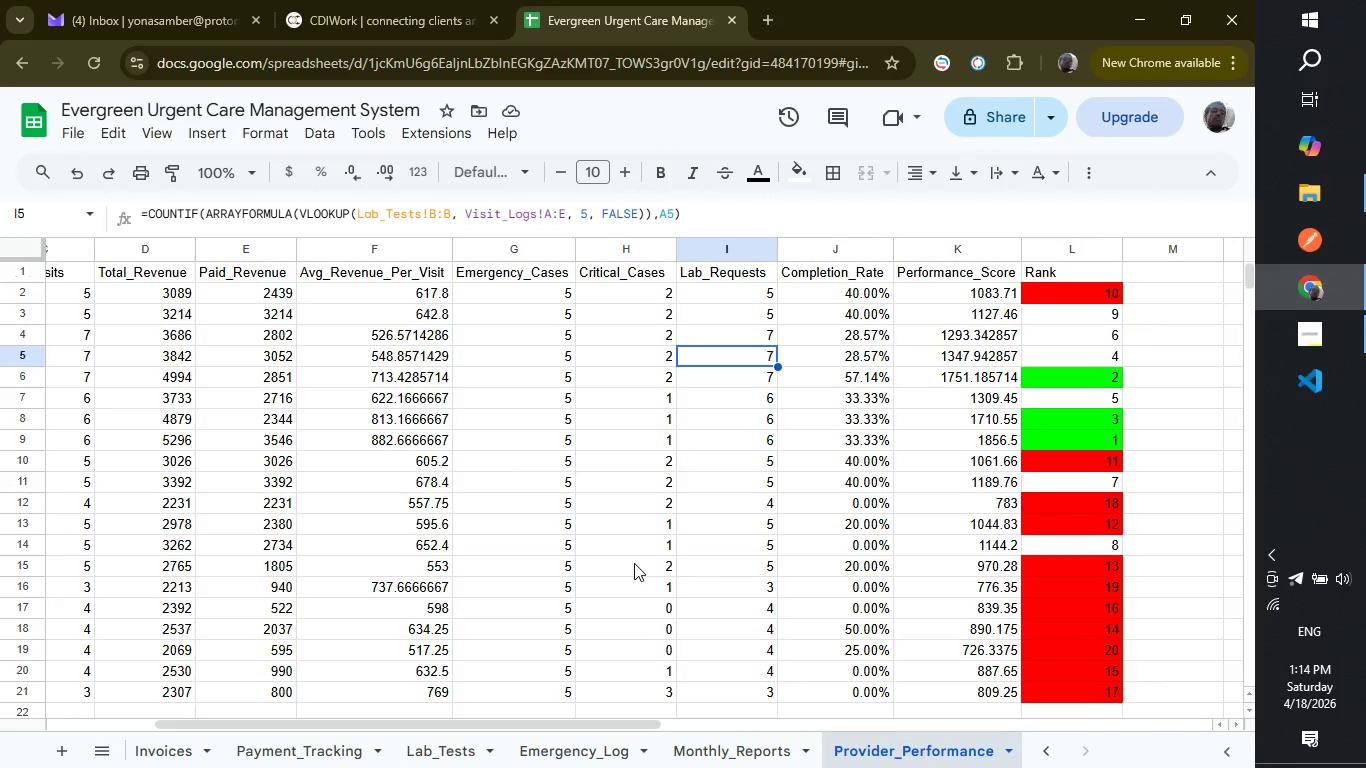 
scroll: coordinate [634, 563], scroll_direction: up, amount: 3.0
 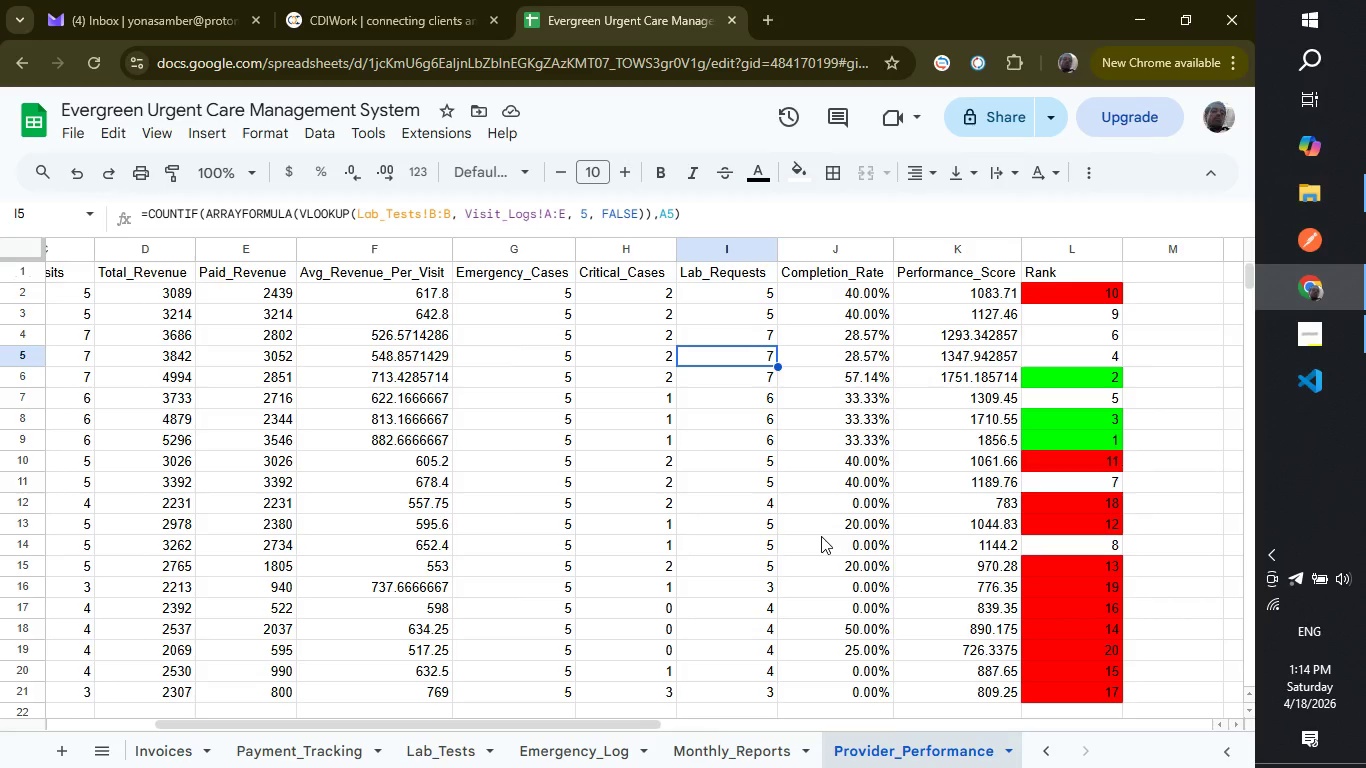 
scroll: coordinate [821, 536], scroll_direction: down, amount: 3.0
 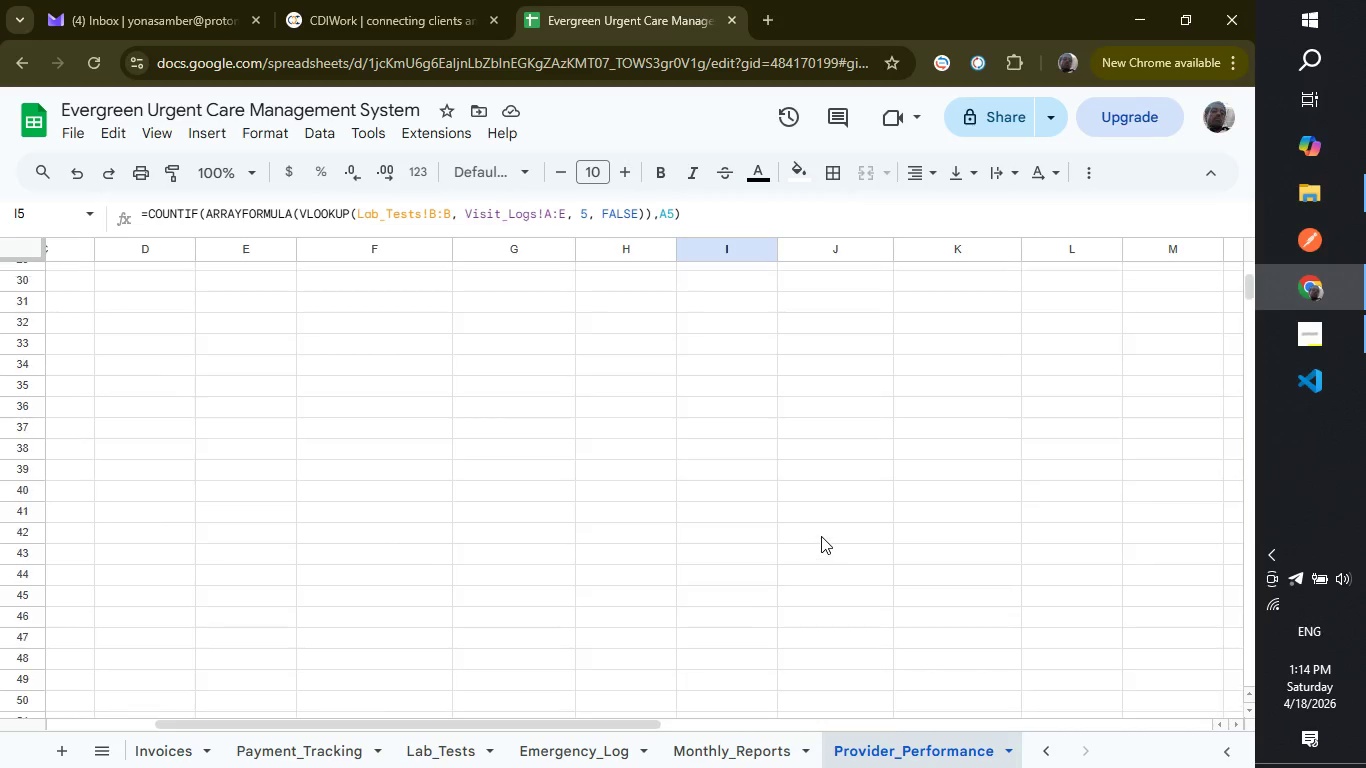 
scroll: coordinate [718, 570], scroll_direction: up, amount: 7.0
 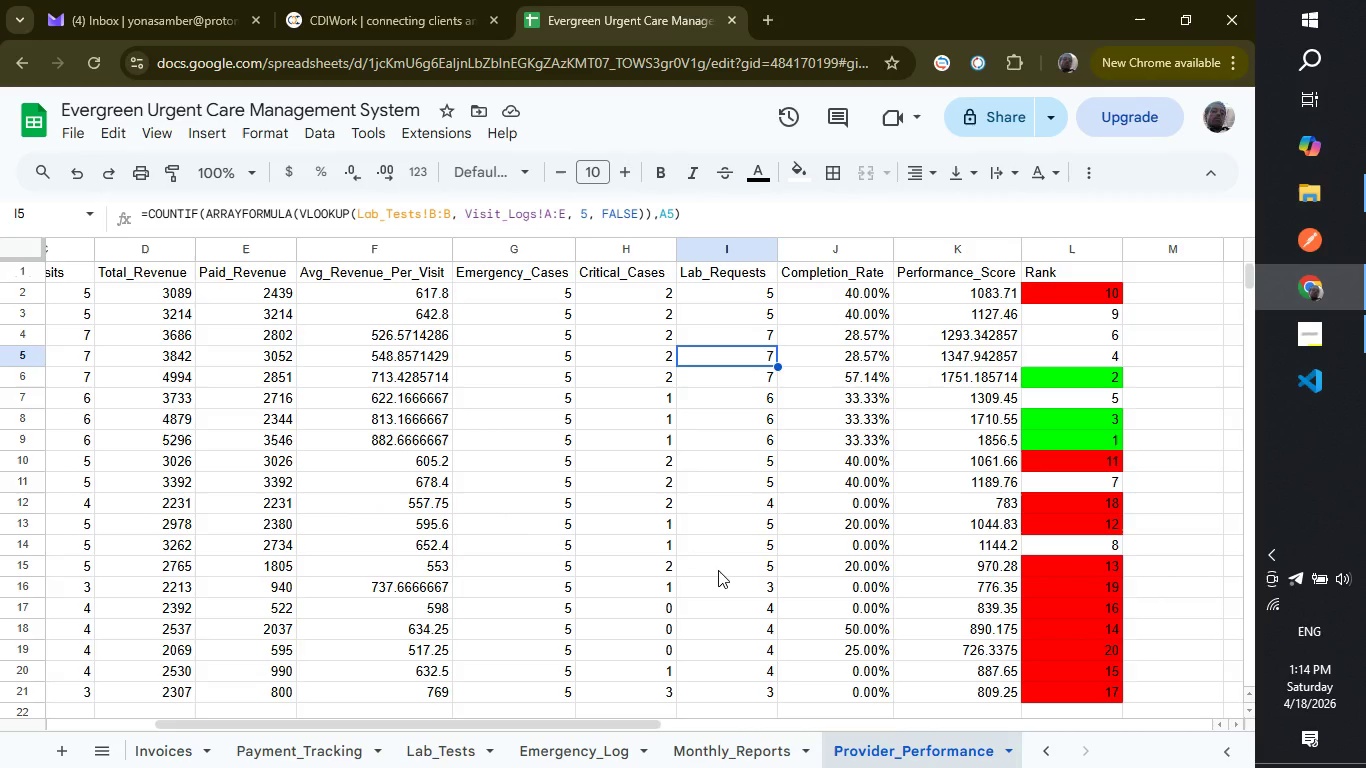 
wait(17.05)
 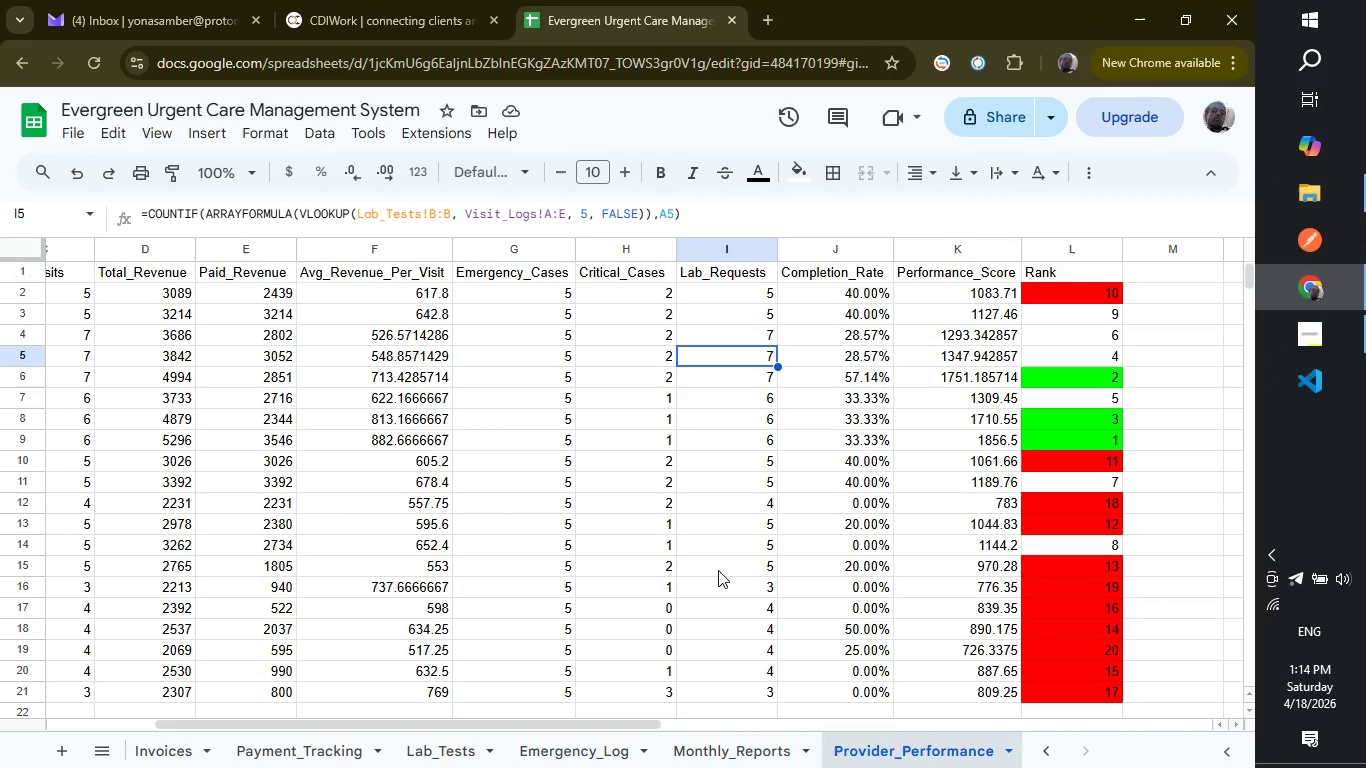 
scroll: coordinate [804, 624], scroll_direction: up, amount: 4.0
 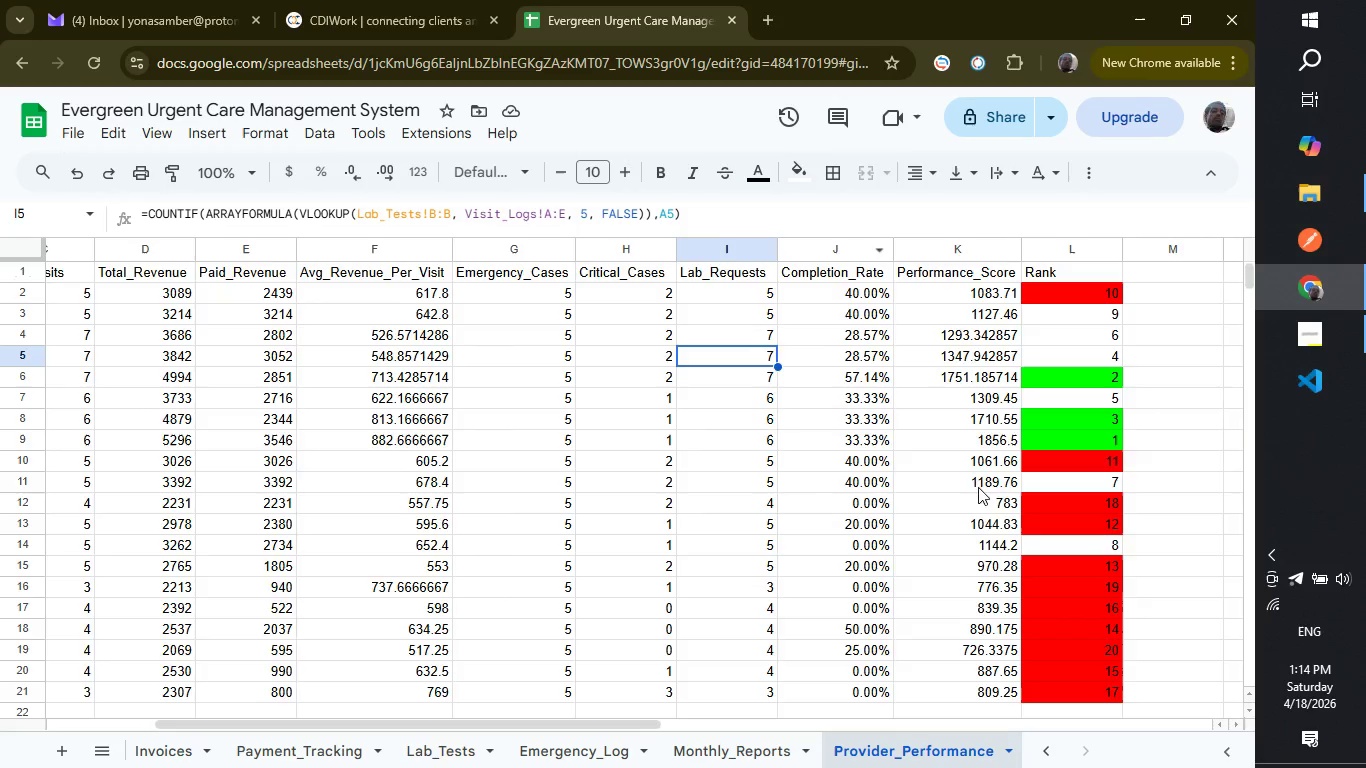 
scroll: coordinate [961, 545], scroll_direction: down, amount: 3.0
 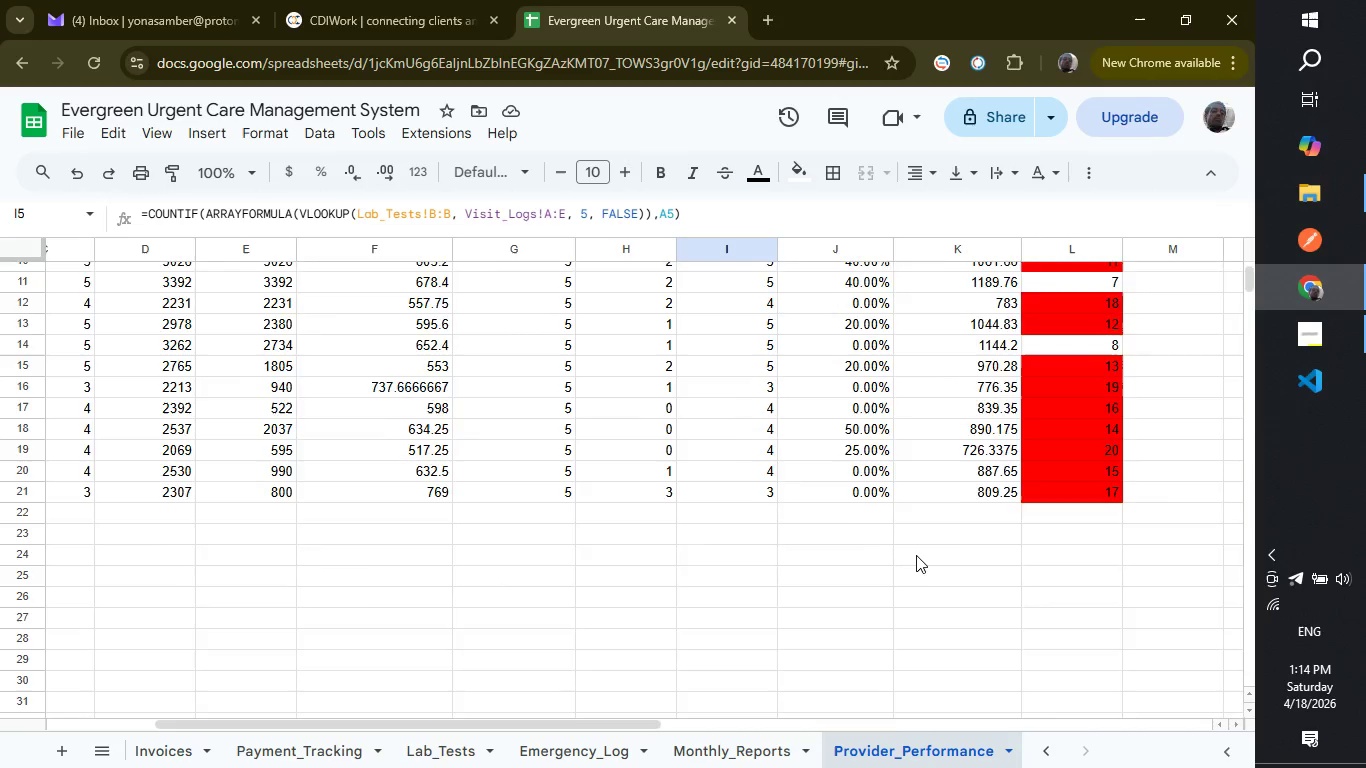 
scroll: coordinate [797, 455], scroll_direction: up, amount: 8.0
 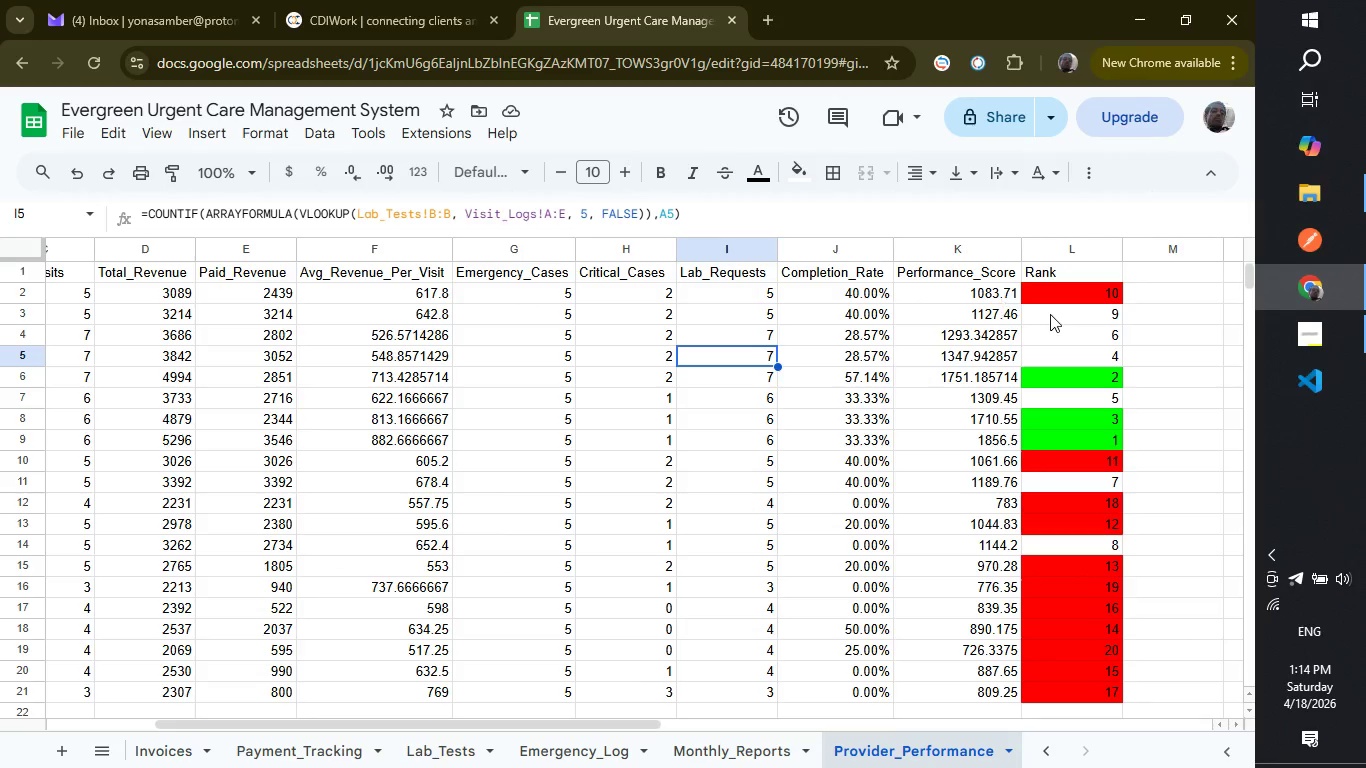 
left_click([1050, 314])
 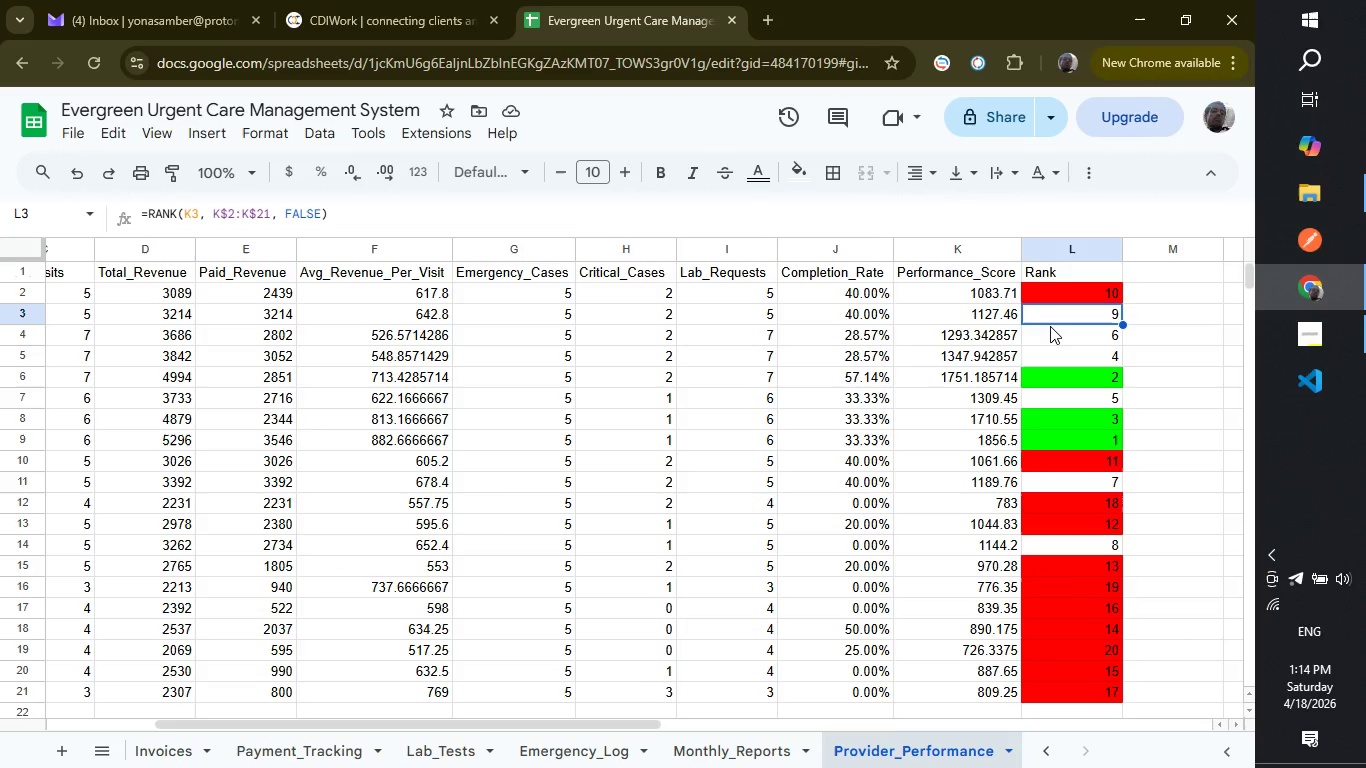 
left_click([1050, 326])
 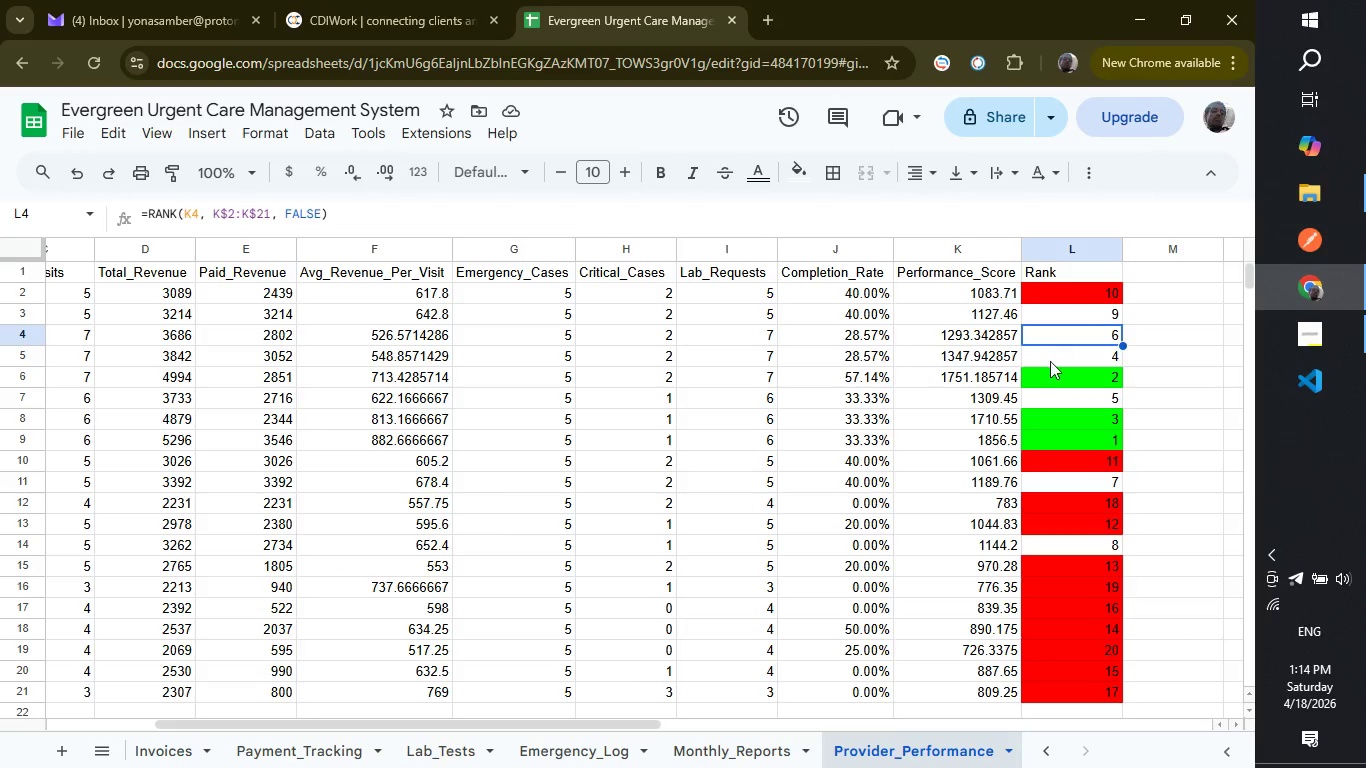 
left_click([1050, 361])
 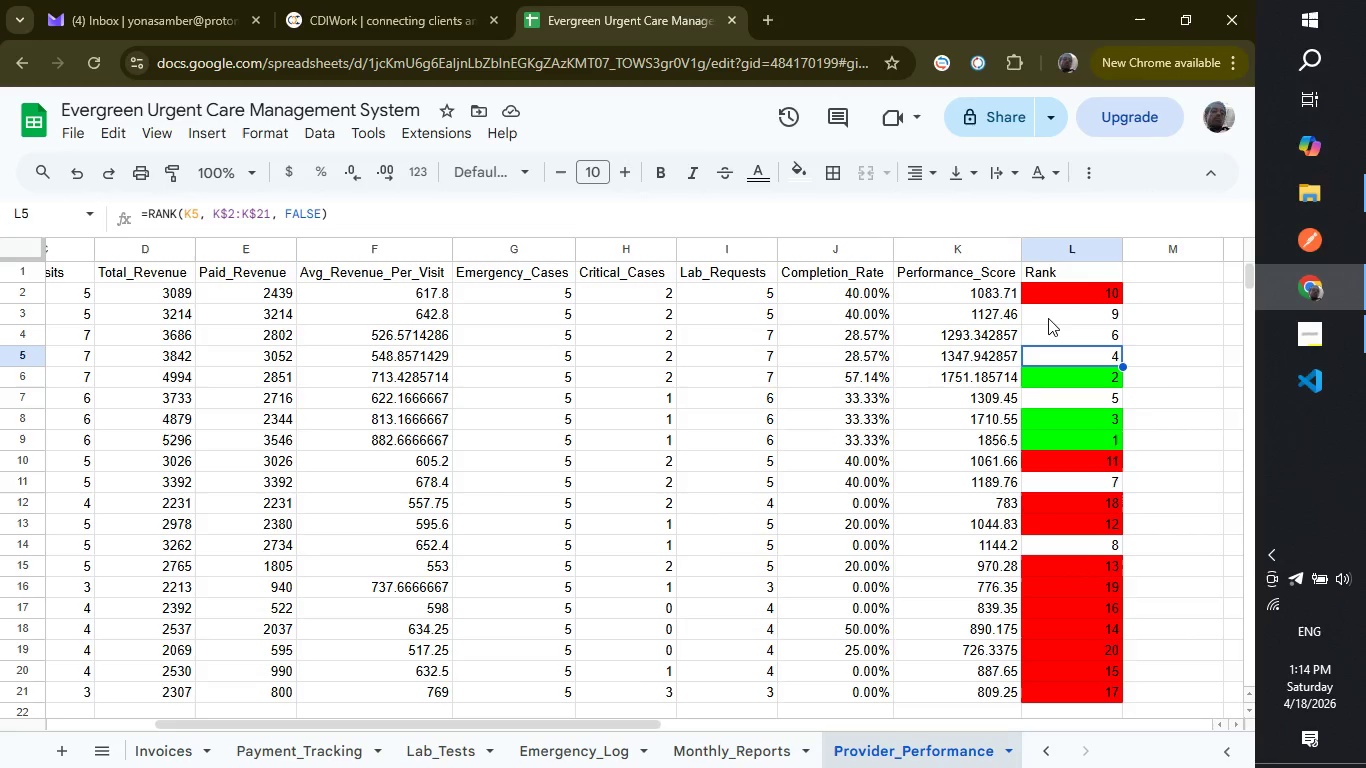 
left_click([1048, 318])
 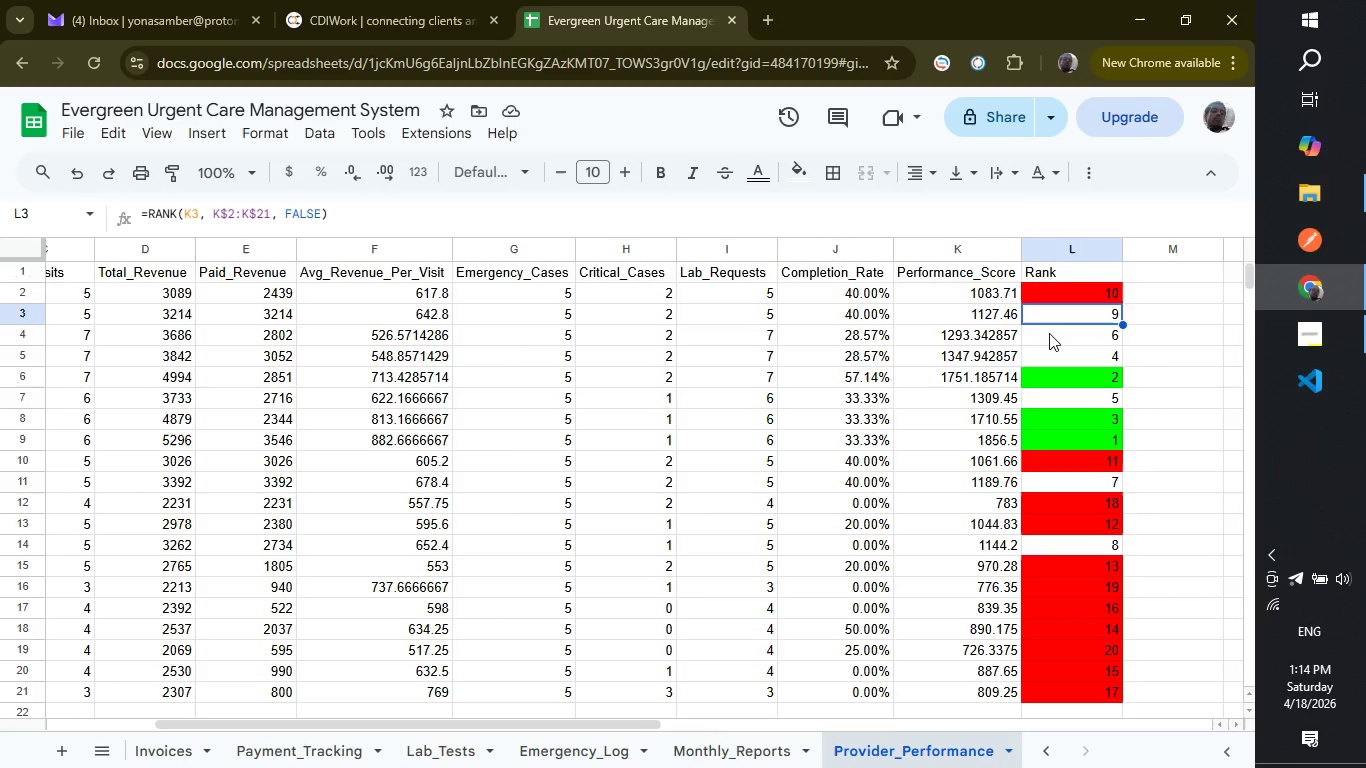 
left_click([1049, 333])
 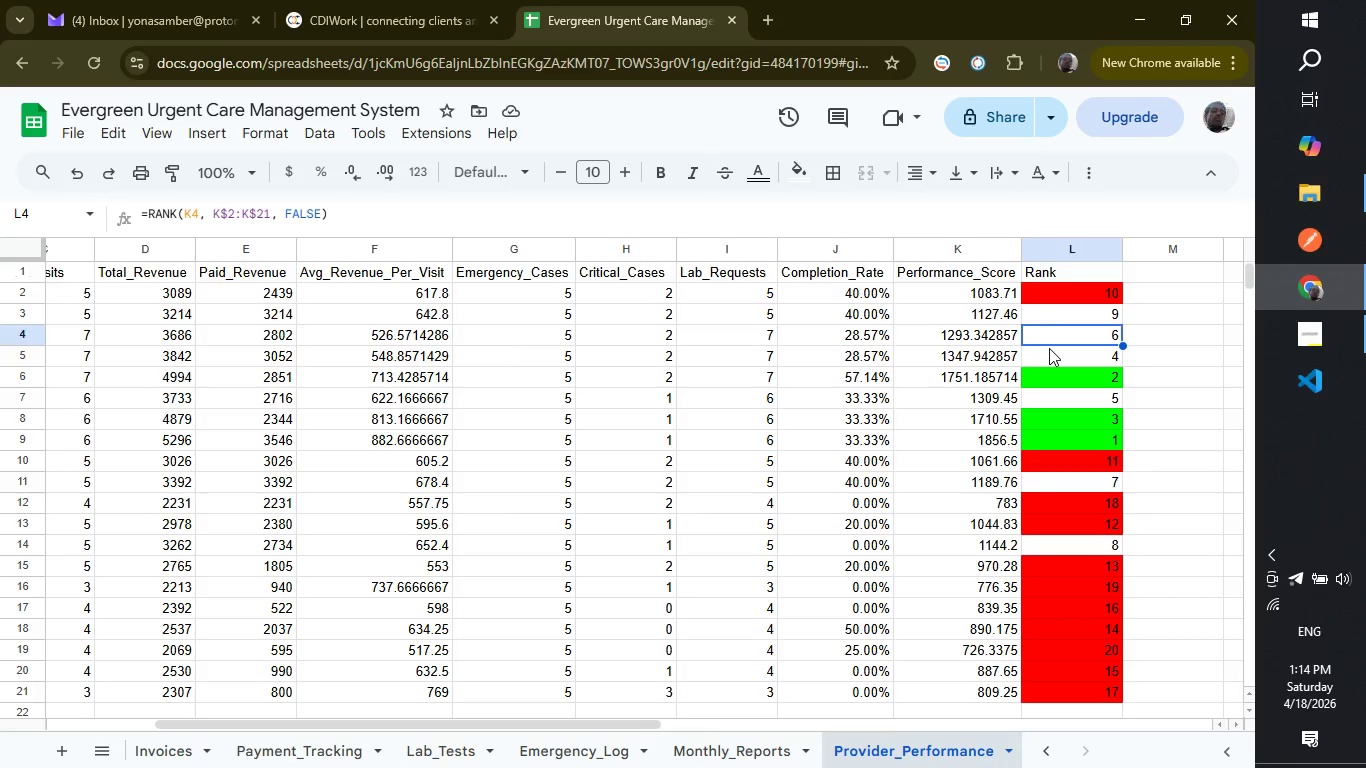 
left_click([1049, 348])
 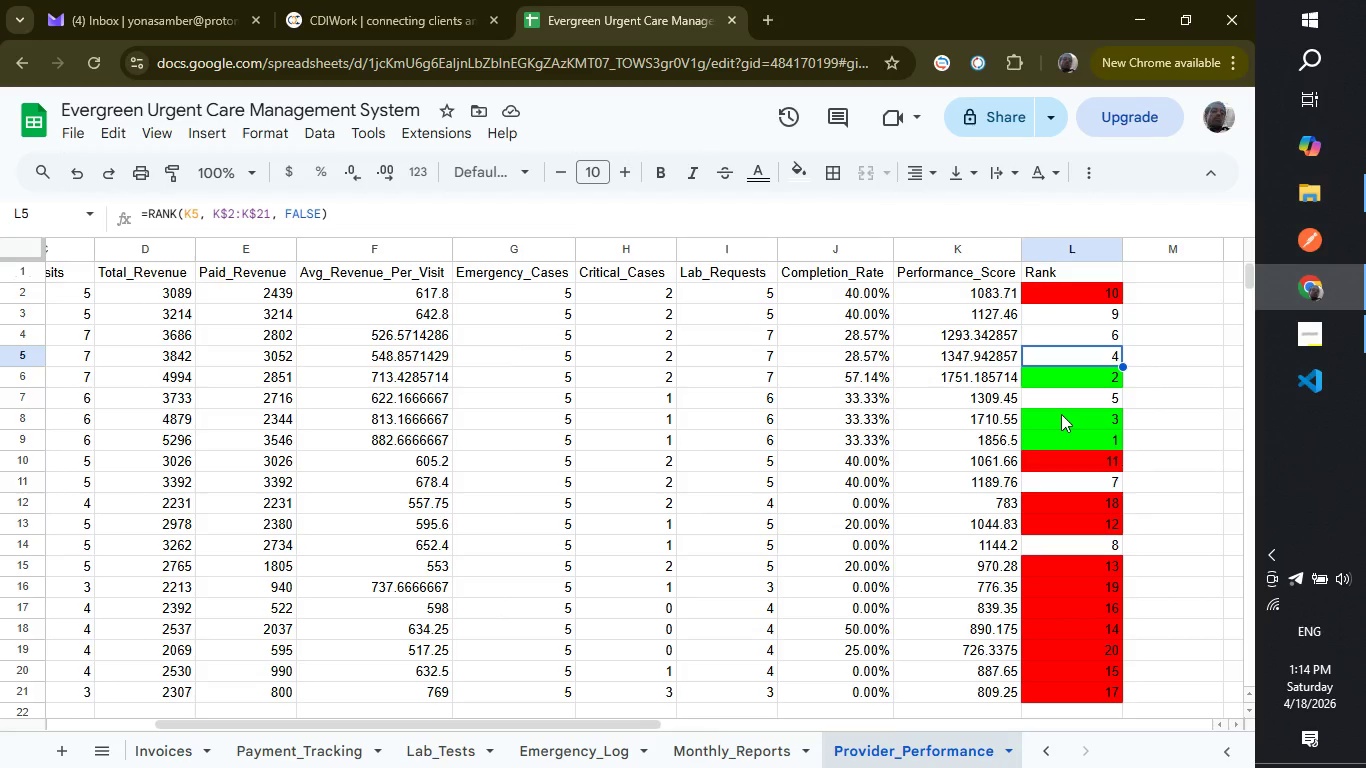 
left_click([1061, 414])
 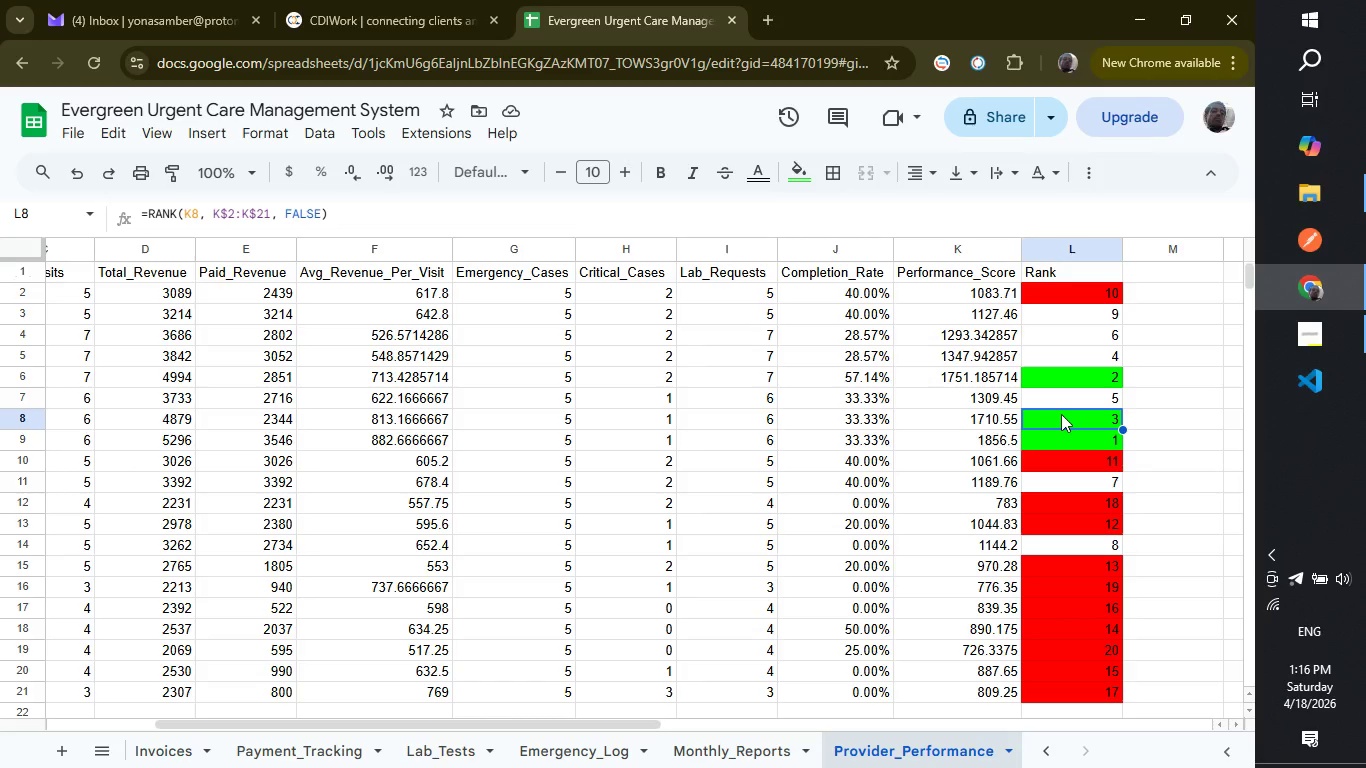 
wait(68.17)
 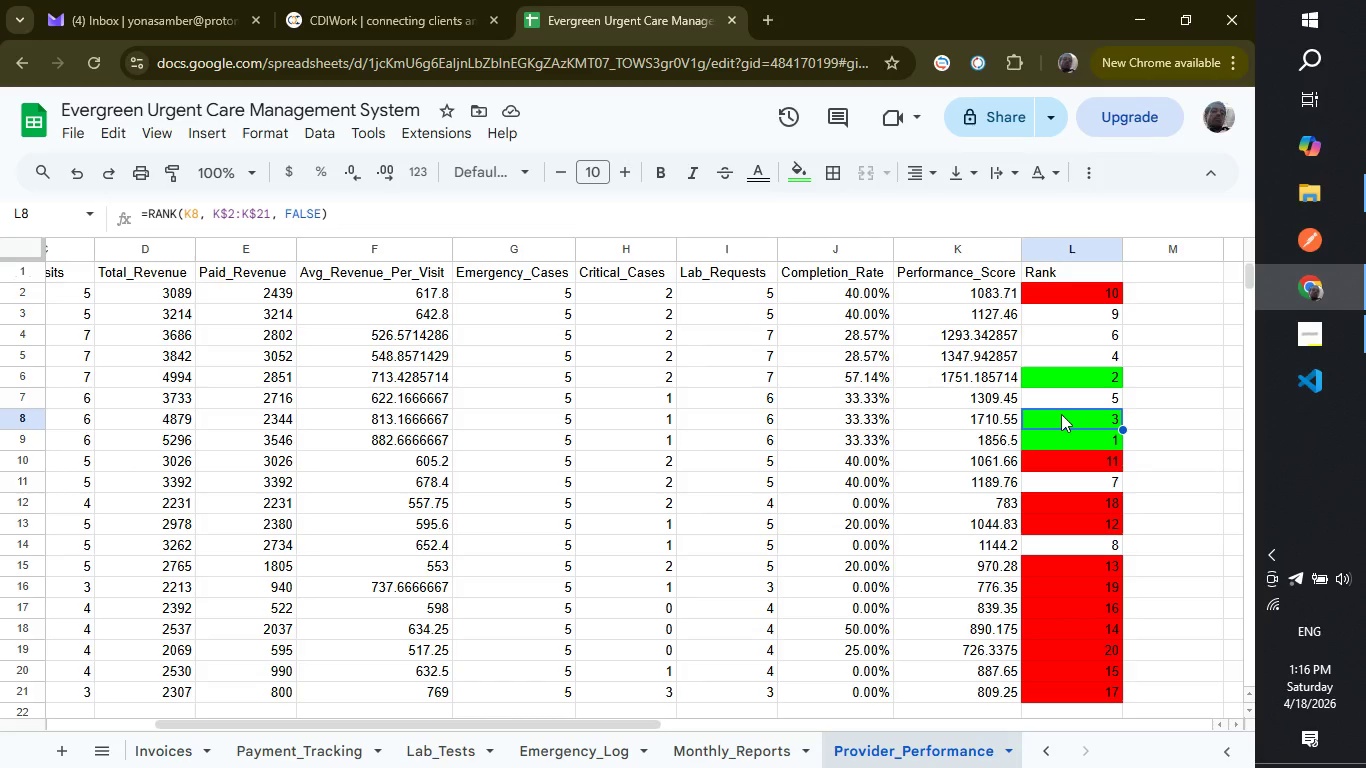 
left_click([52, 750])
 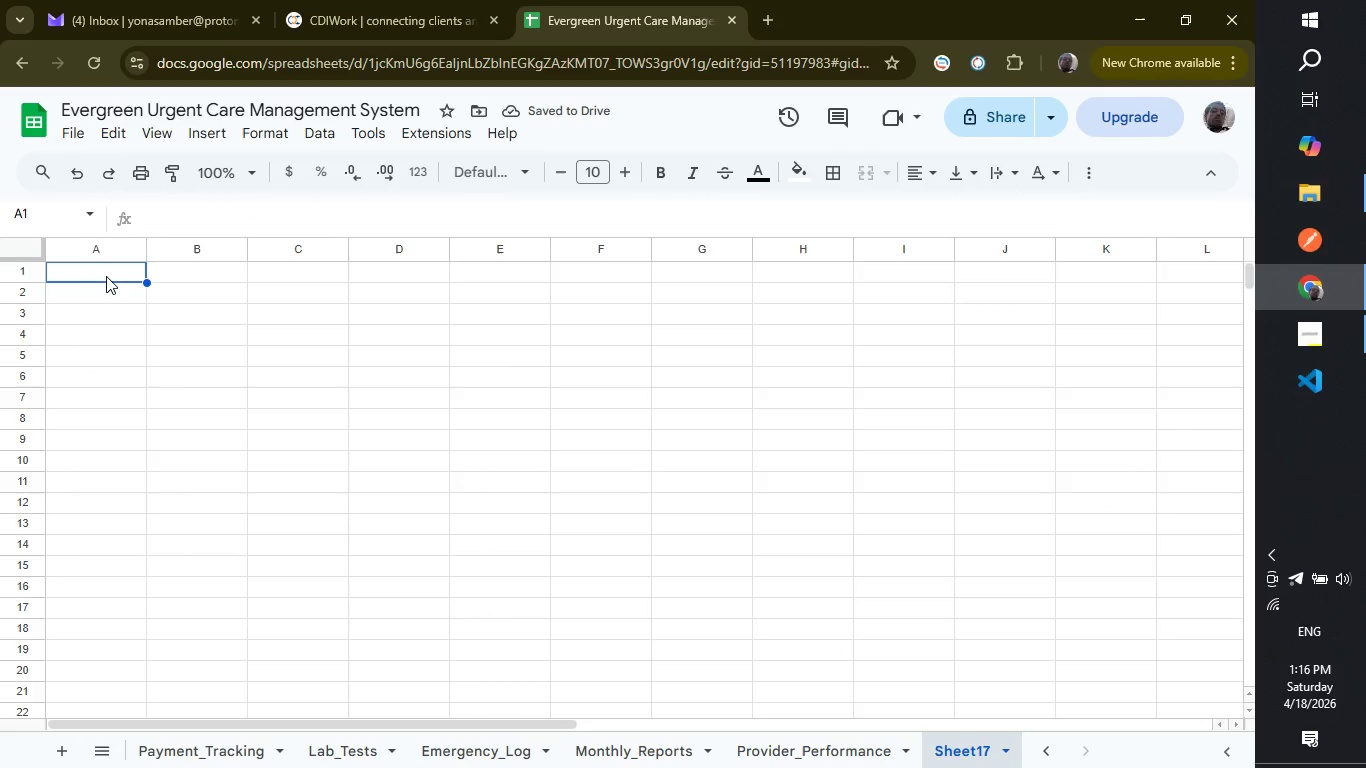 
left_click([108, 267])
 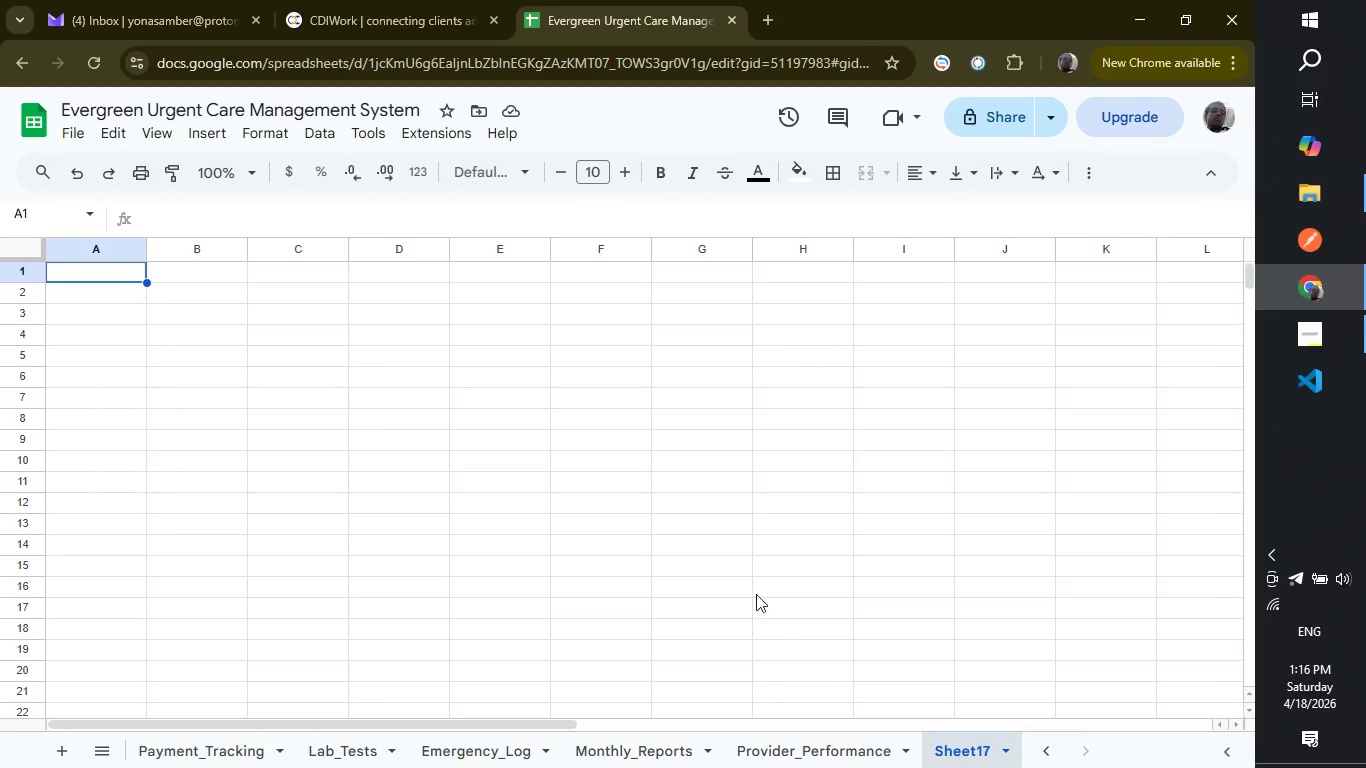 
right_click([963, 745])
 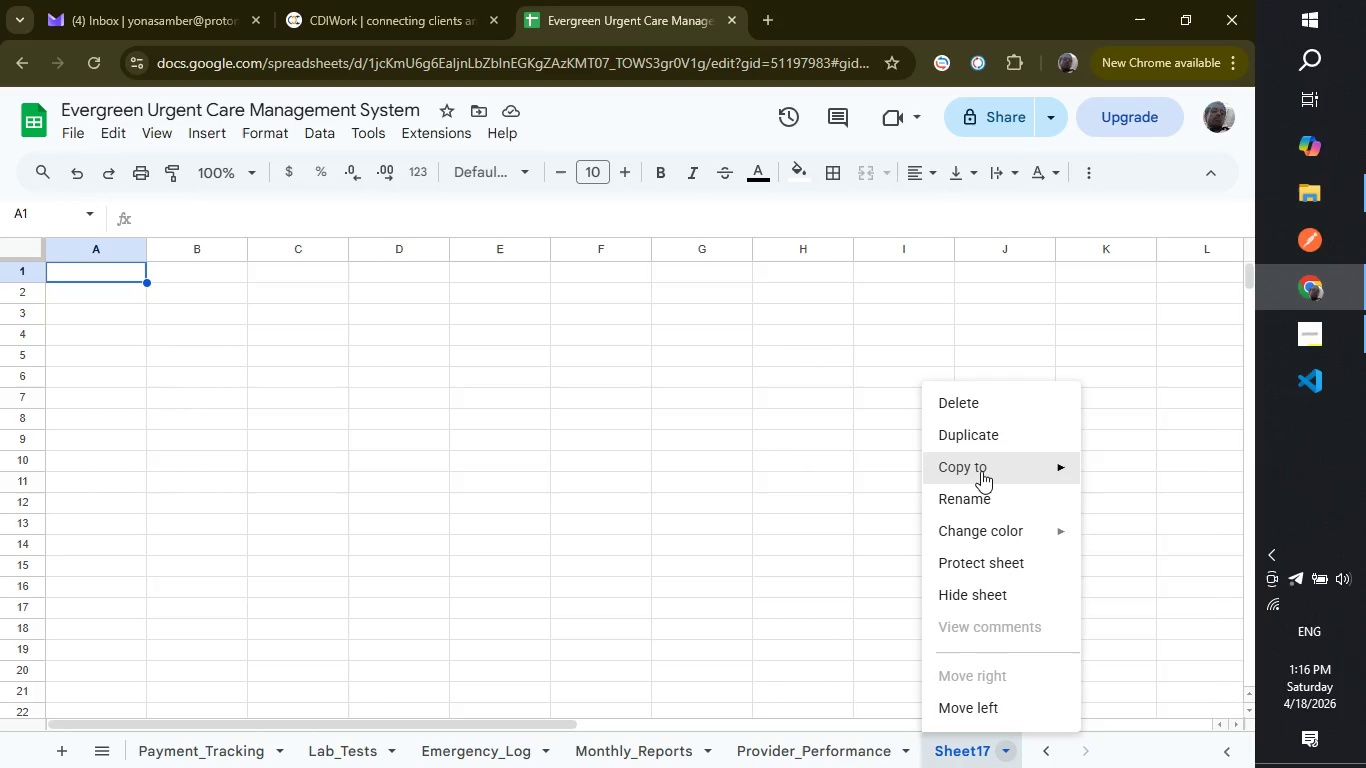 
left_click([983, 502])
 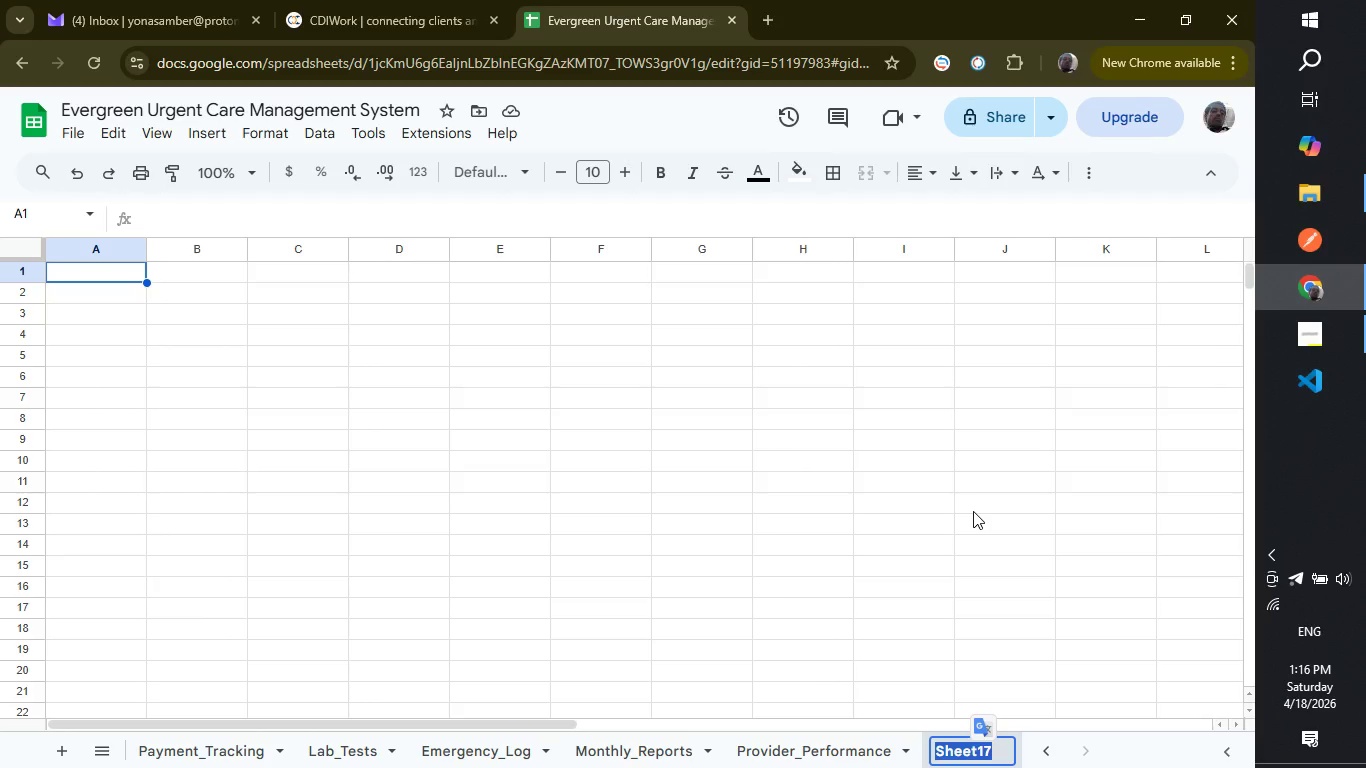 
wait(16.62)
 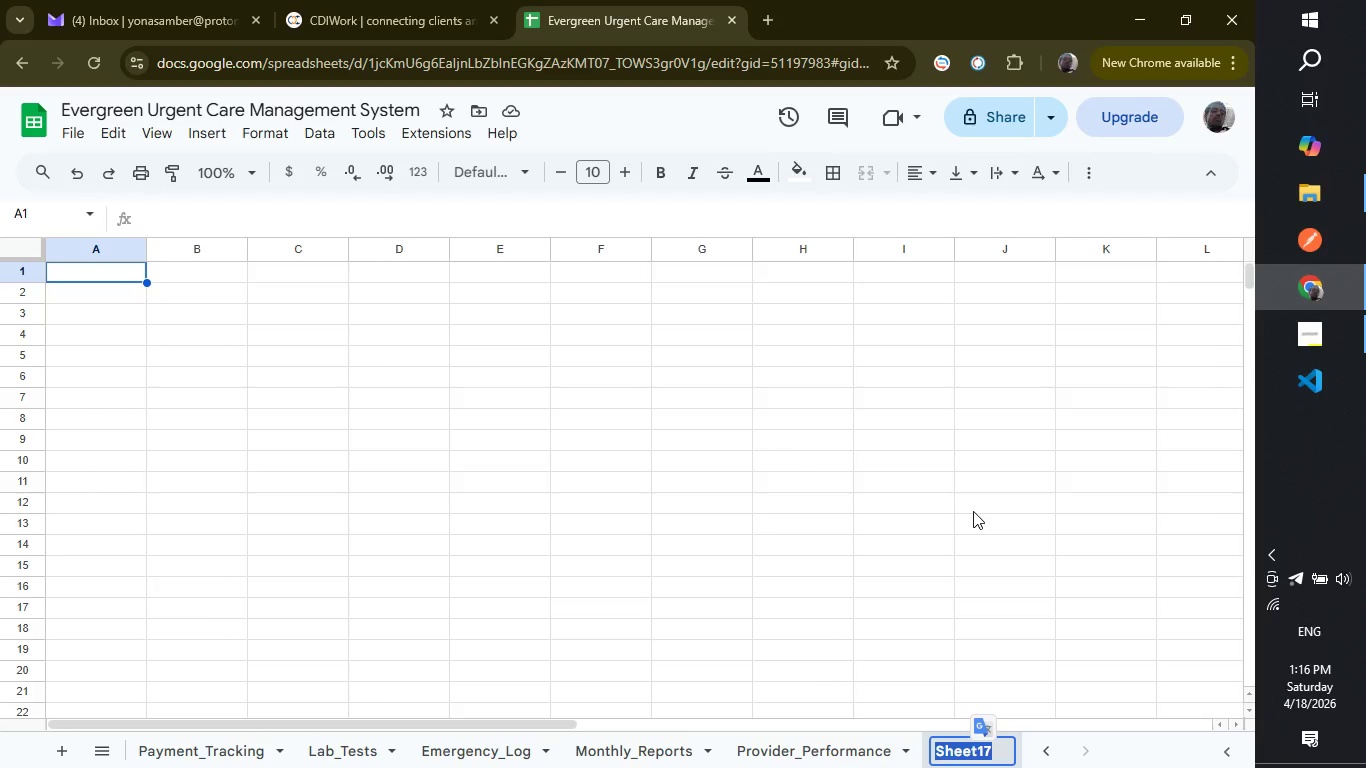 
hold_key(key=Break, duration=0.31)
 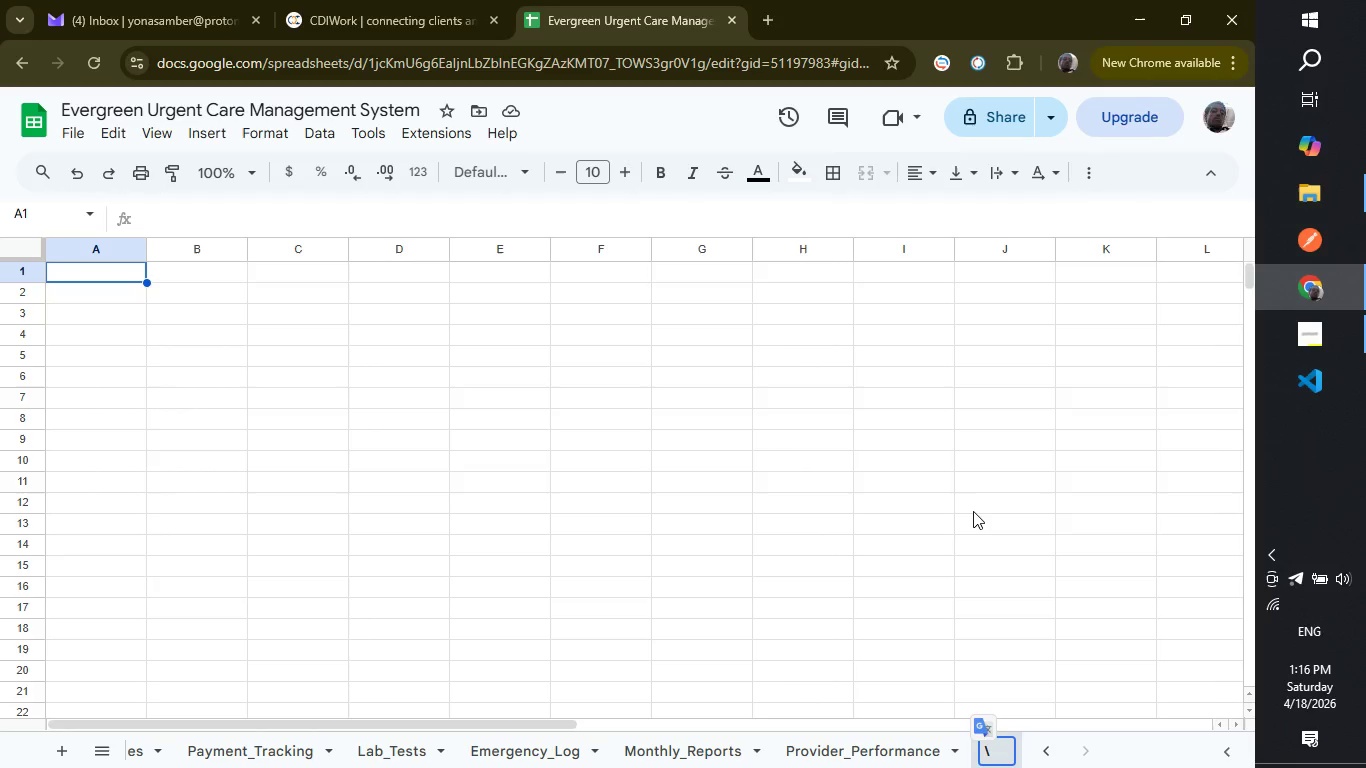 
type(p)
key(Backspace)
key(Backspace)
type(p)
key(Backspace)
type(Provider_Detailed_Log)
 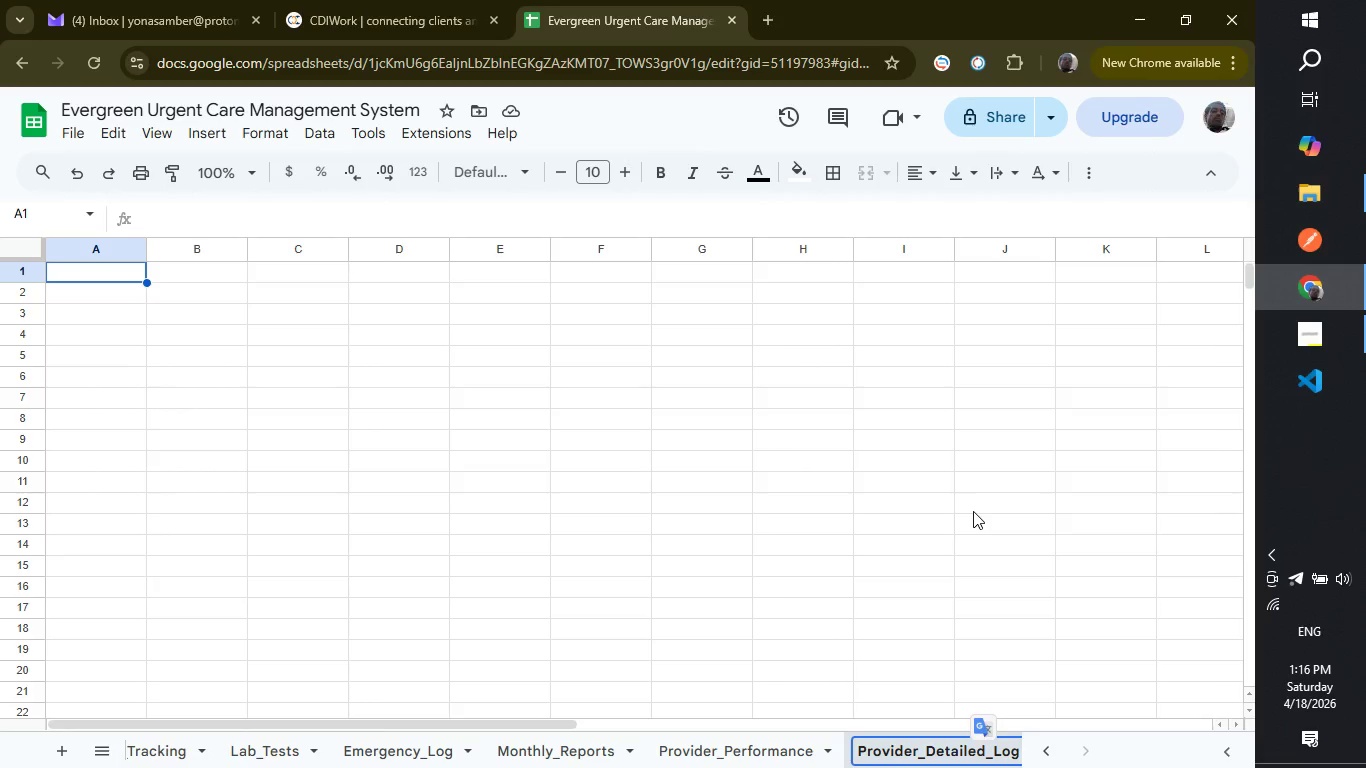 
key(Enter)
 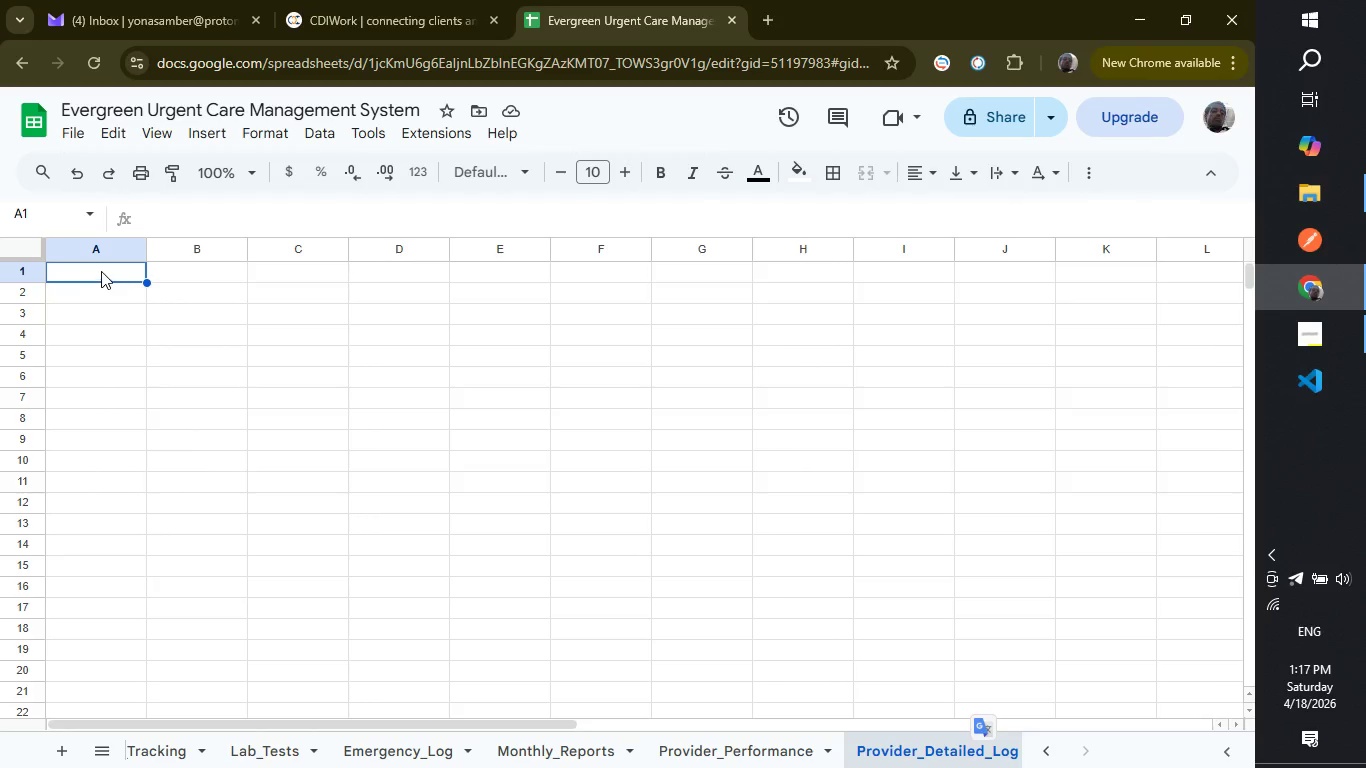 
wait(24.73)
 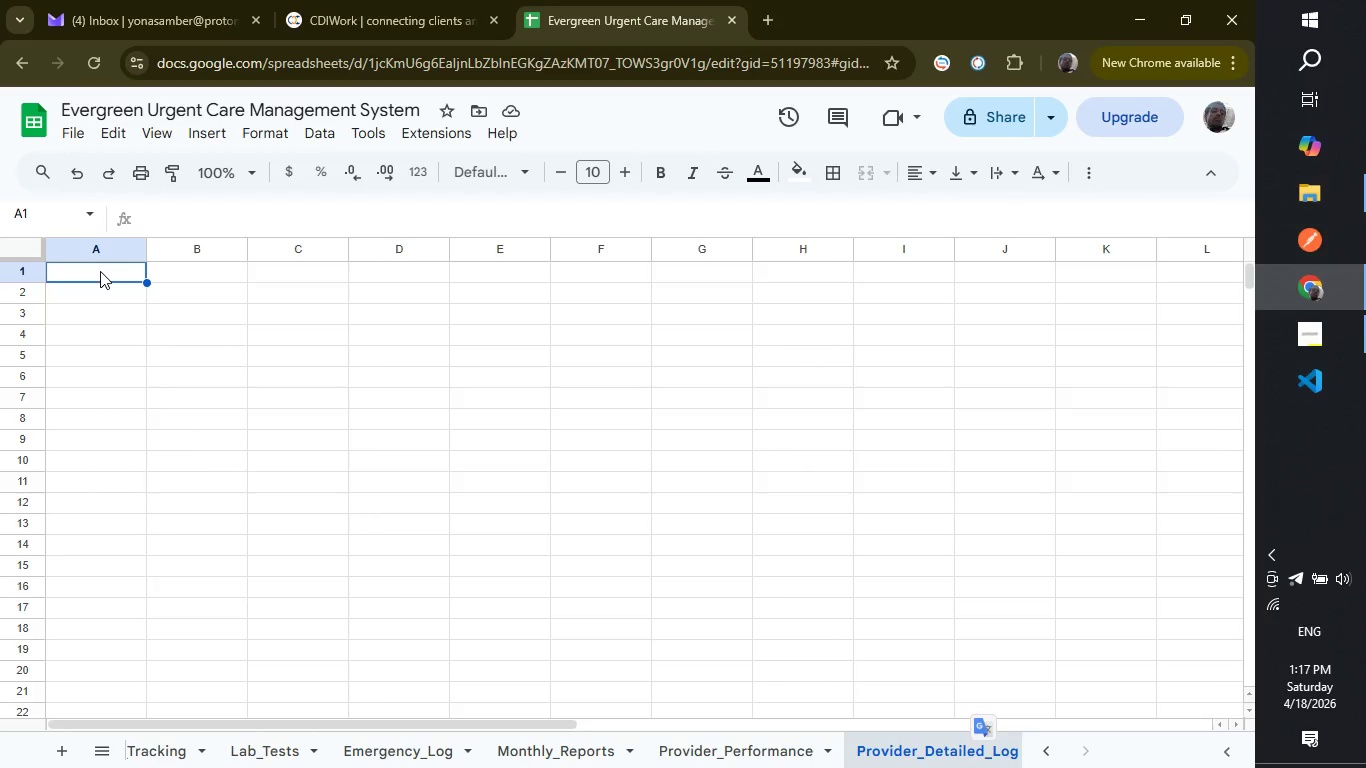 
type(Date)
 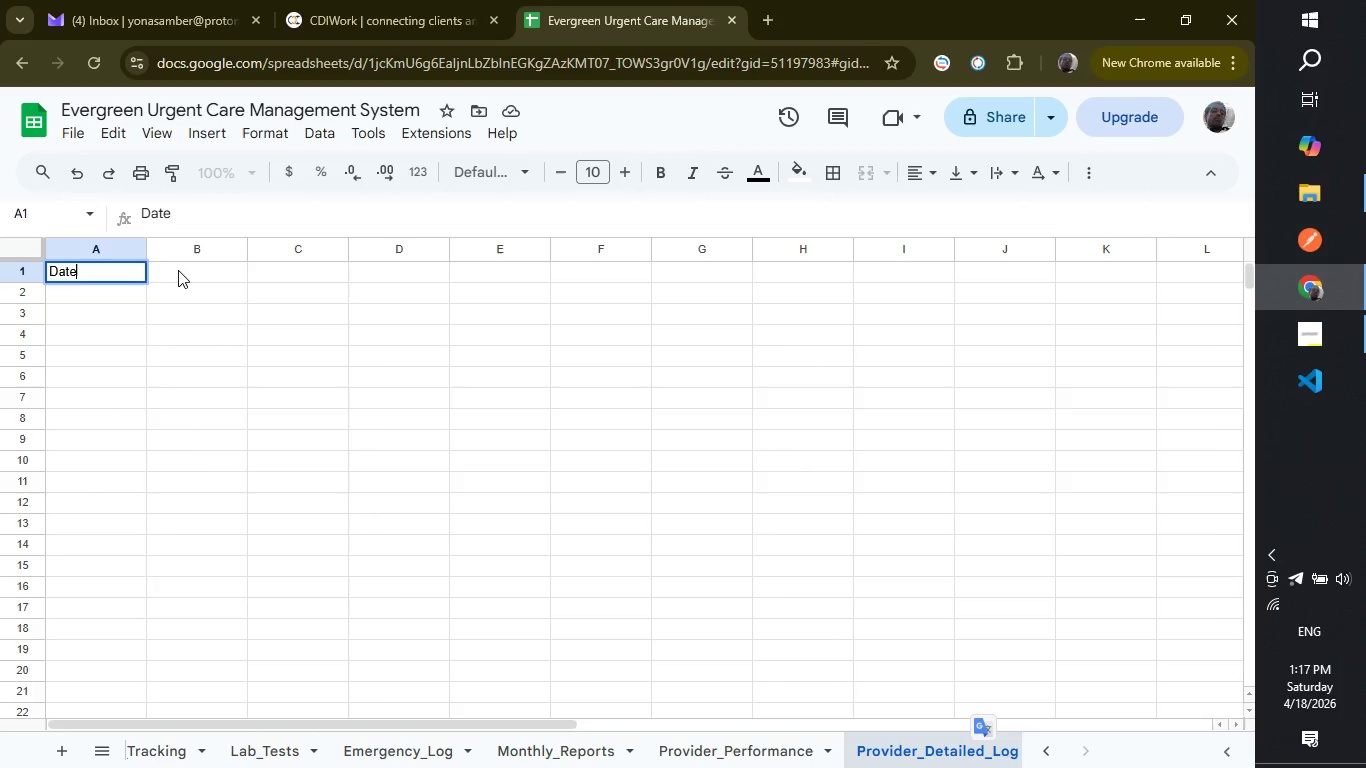 
left_click([178, 271])
 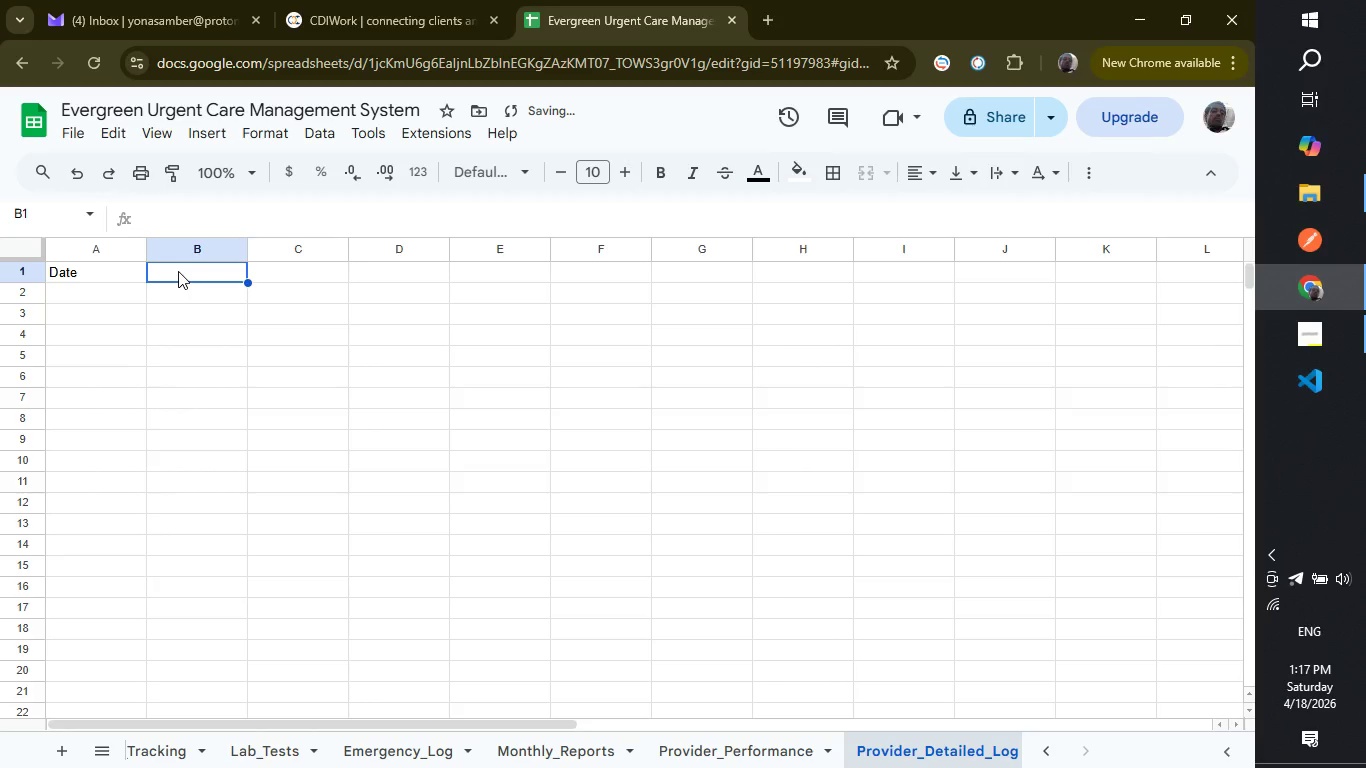 
type(Provider_ID)
 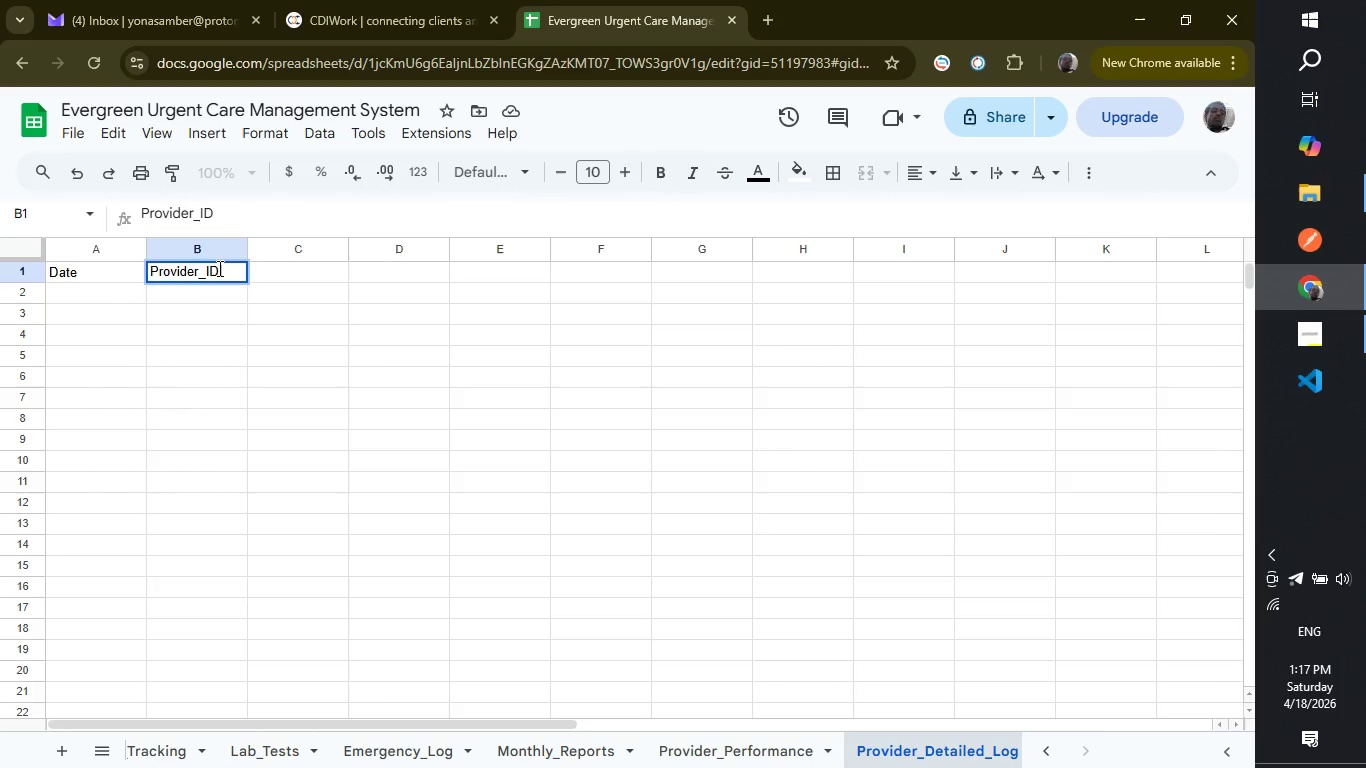 
left_click([271, 276])
 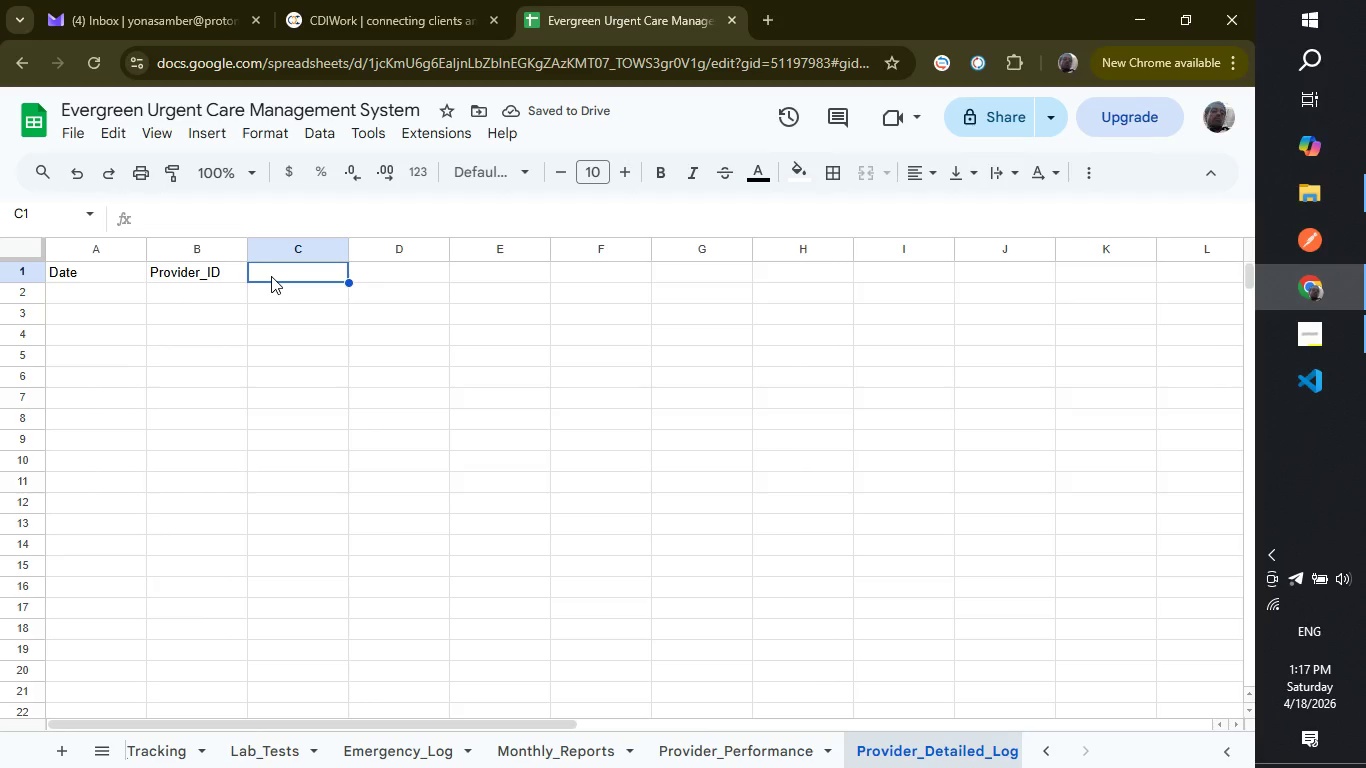 
wait(5.02)
 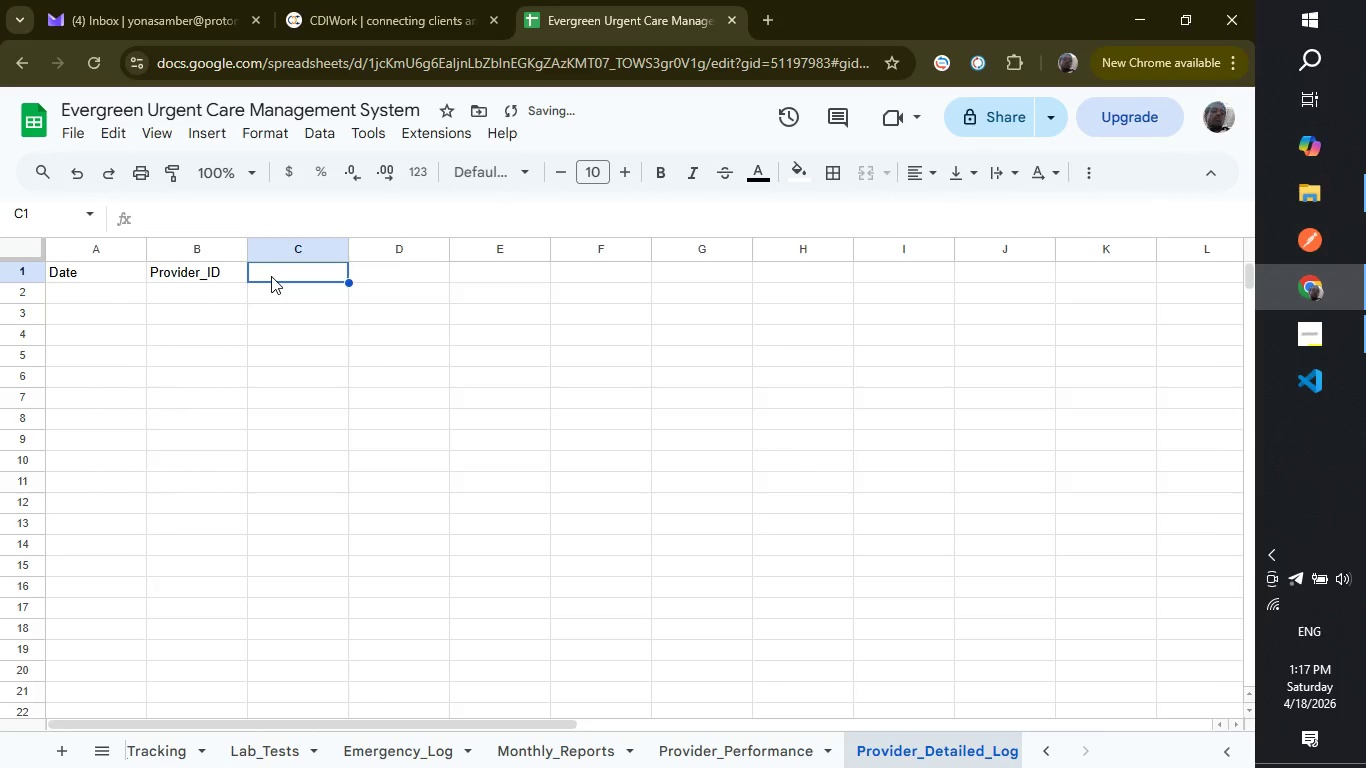 
type(Provider_Name)
 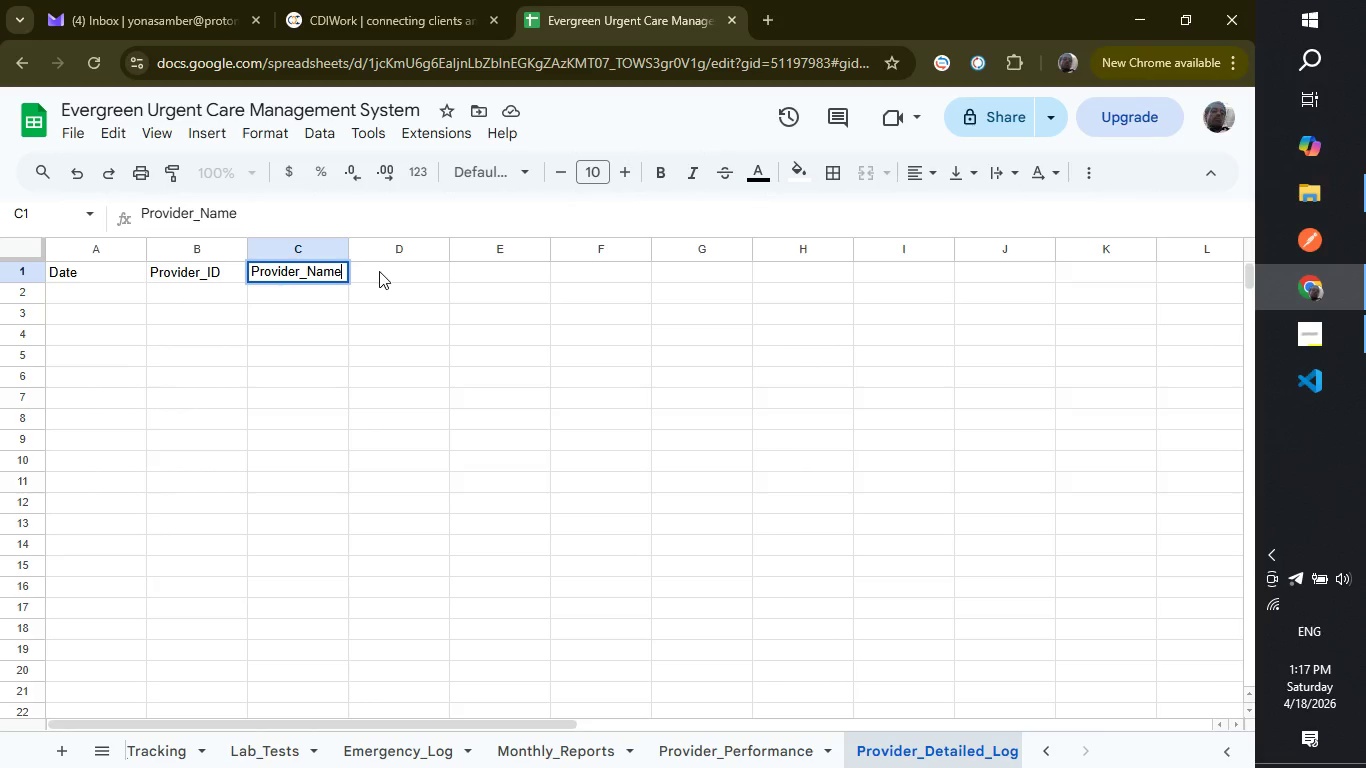 
left_click([380, 272])
 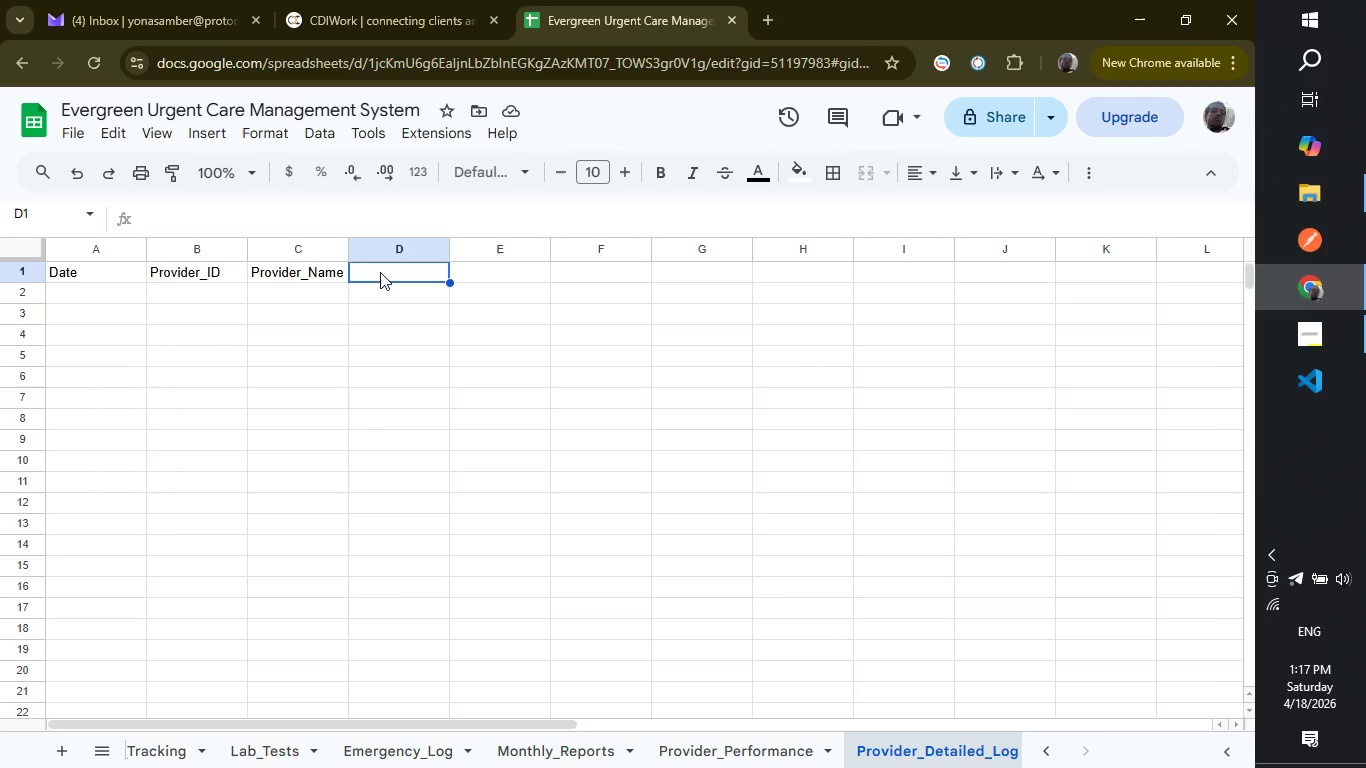 
wait(7.78)
 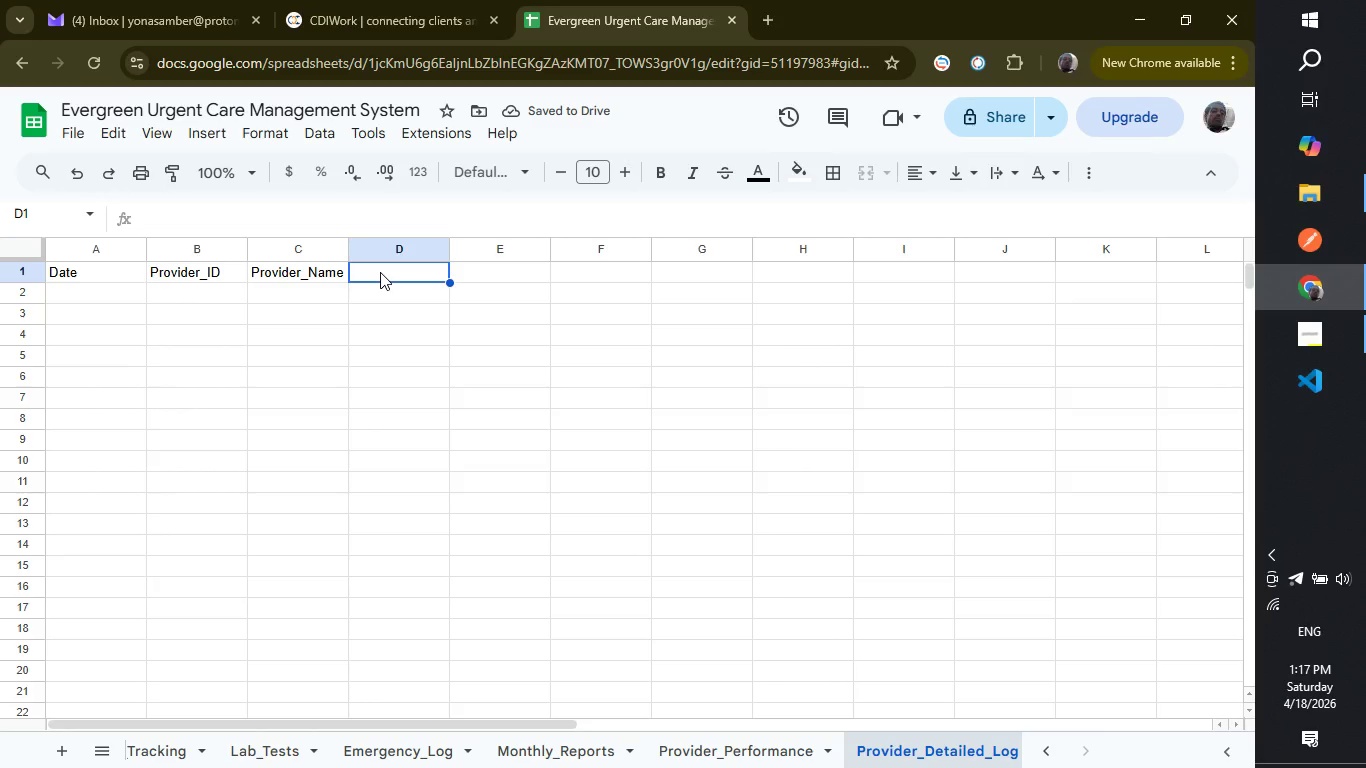 
type(Total_Visits)
 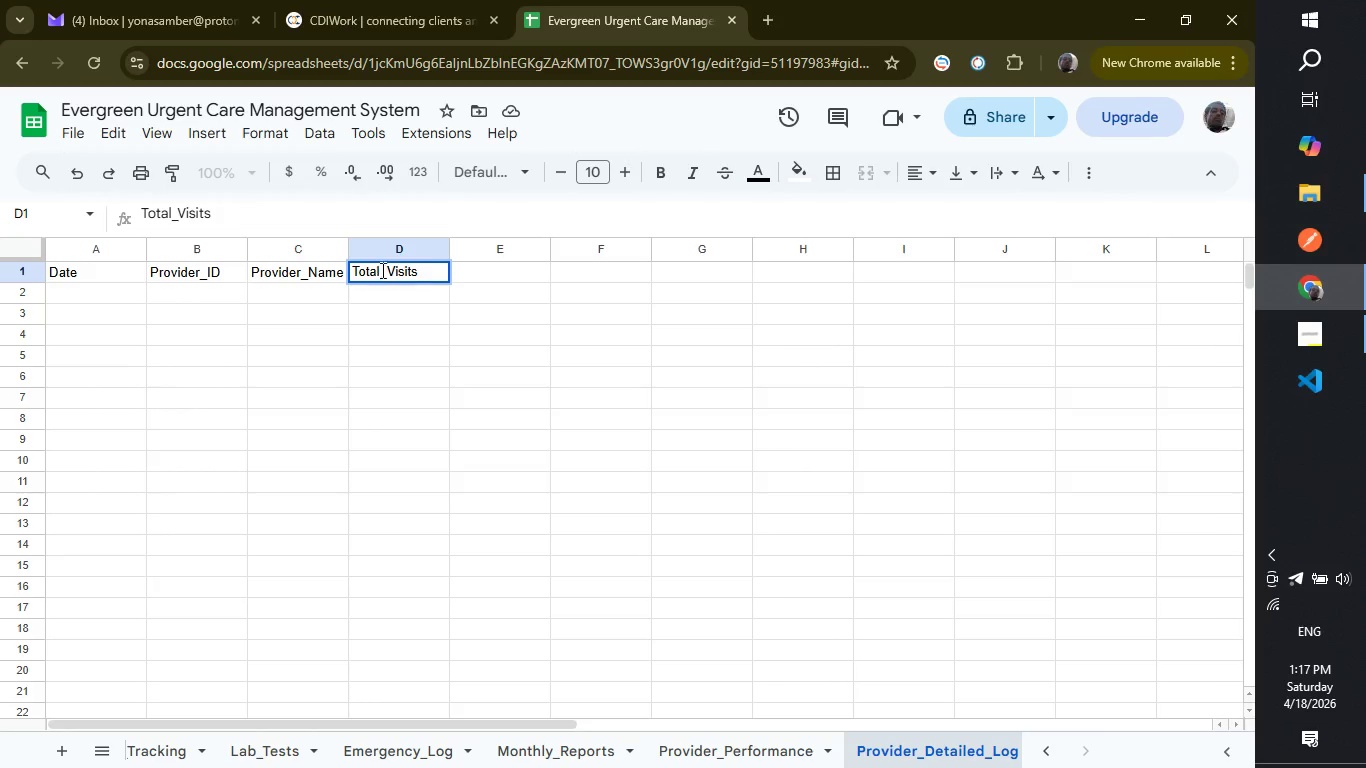 
left_click([485, 274])
 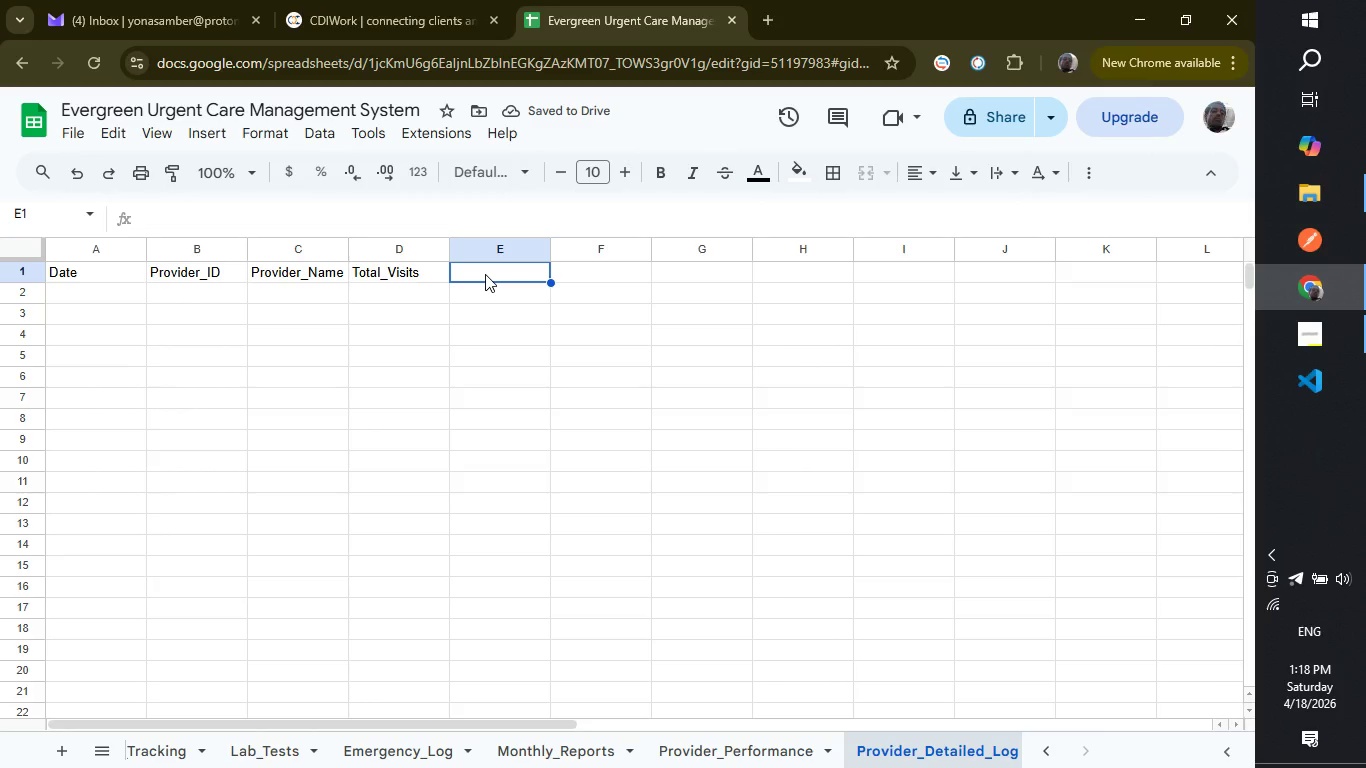 
wait(6.33)
 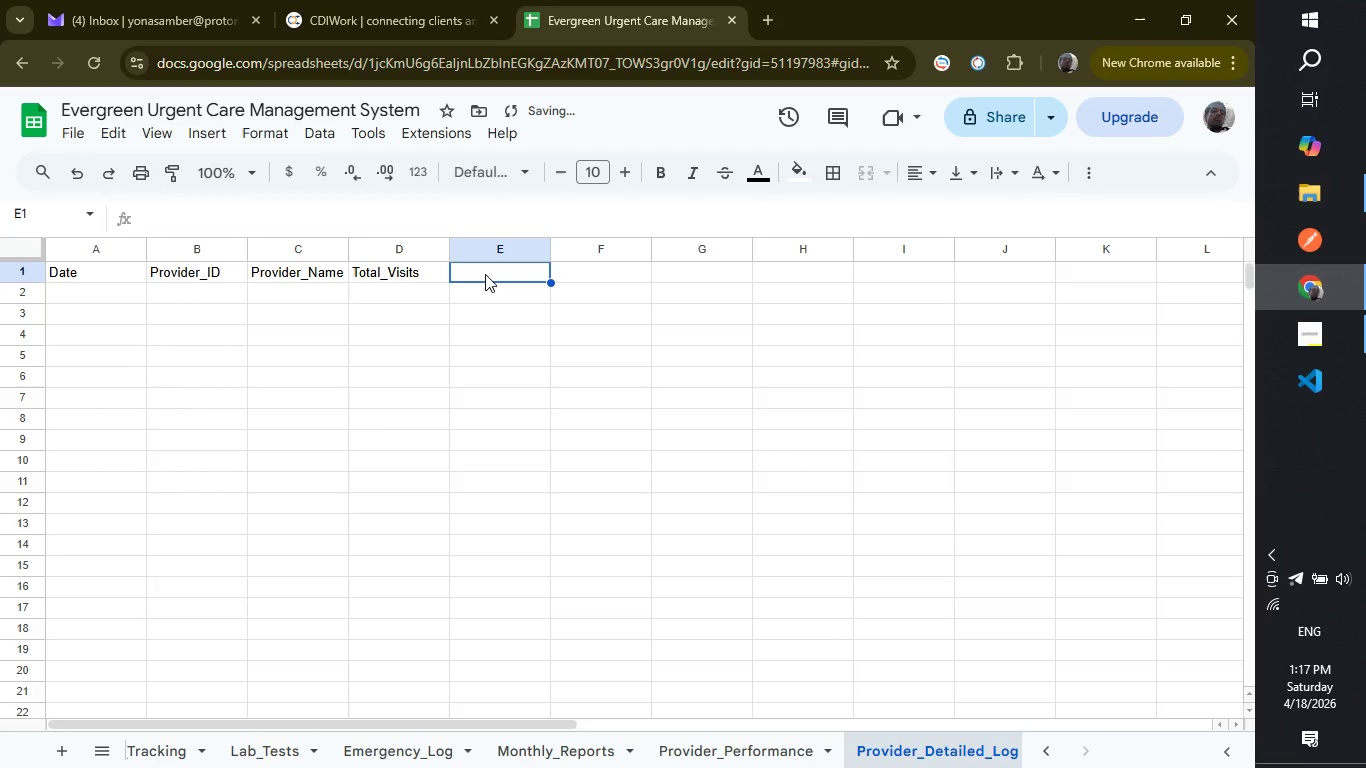 
type(Total_Revenue)
 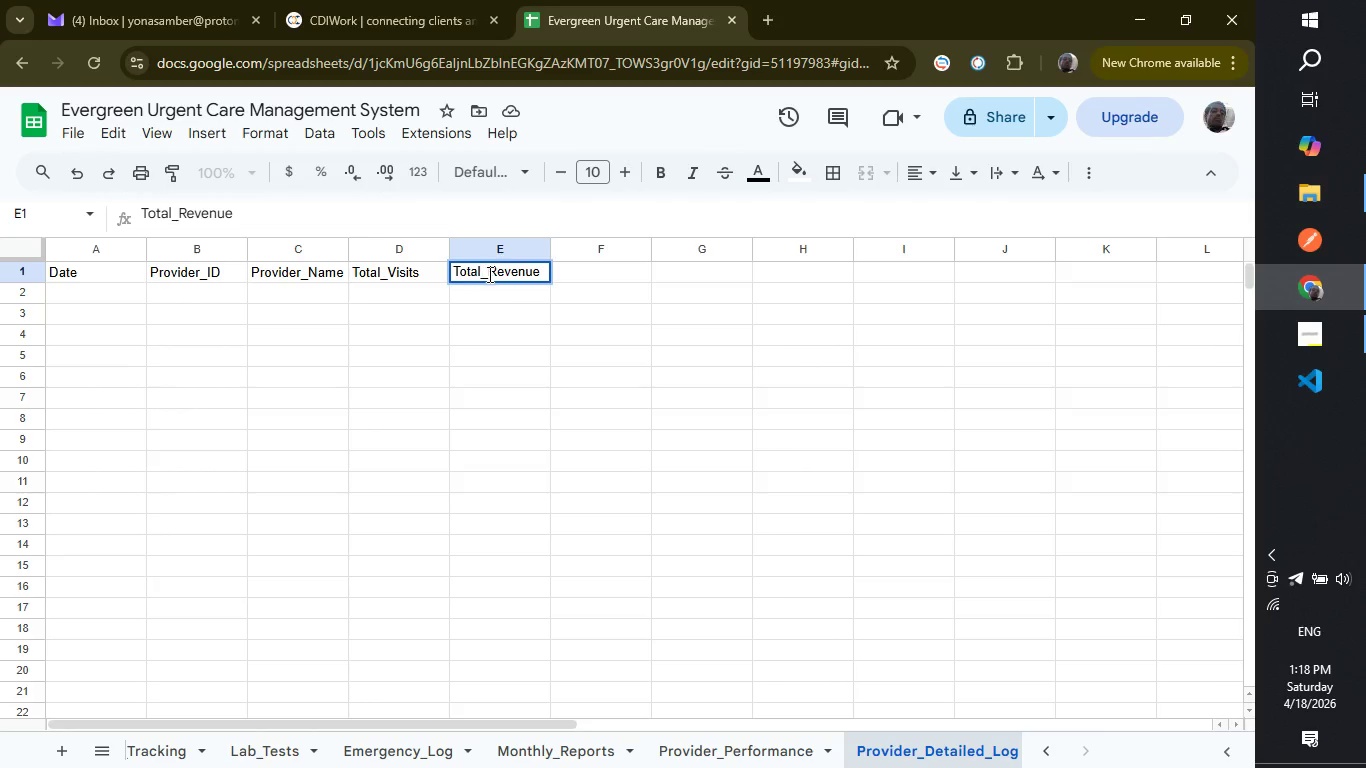 
left_click([570, 269])
 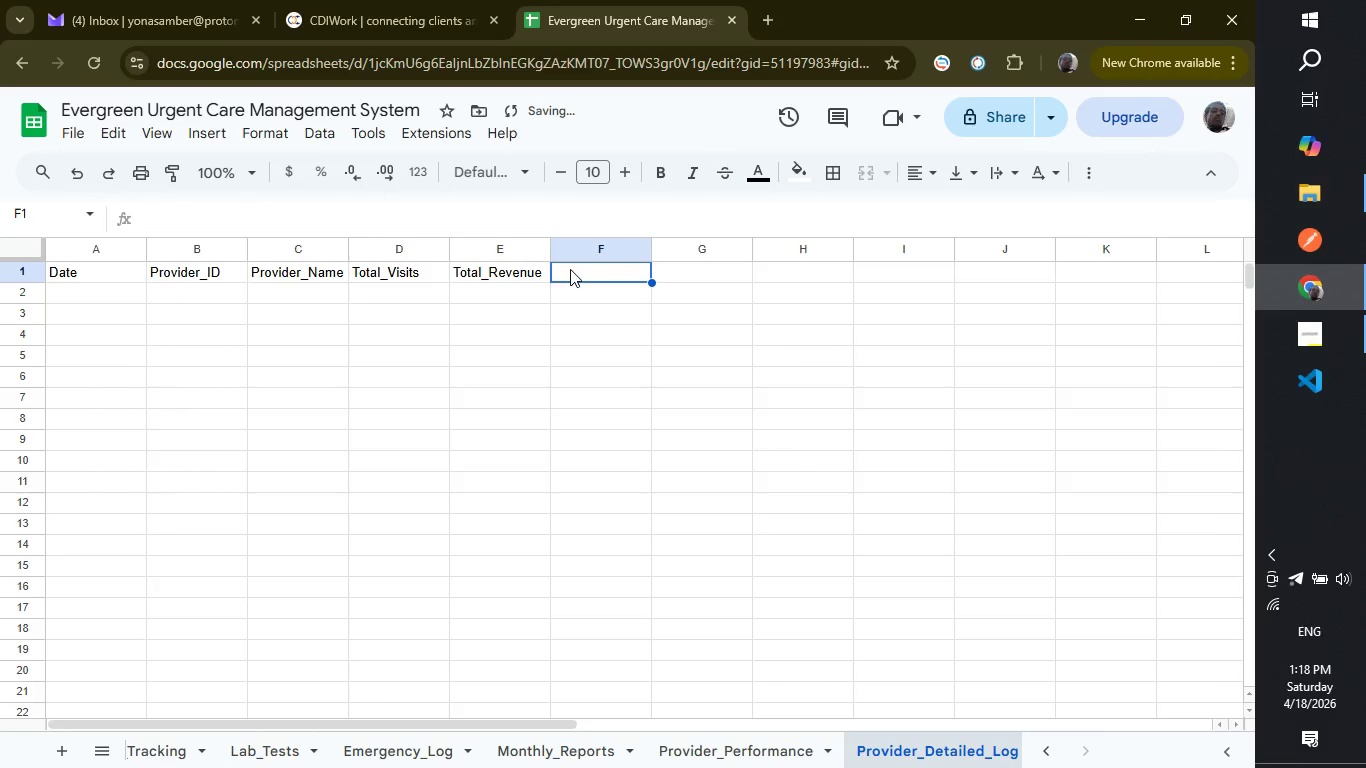 
type(Paid_)
 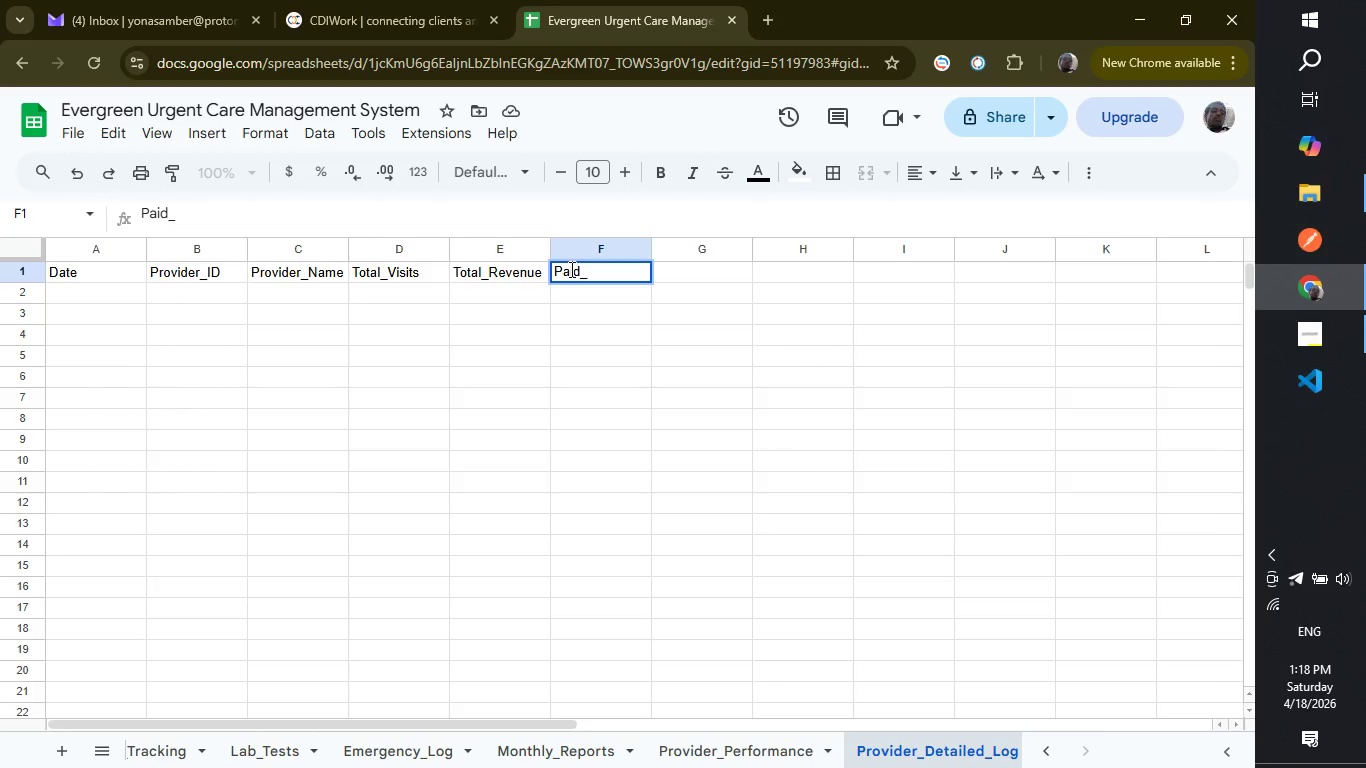 
type(Revenue)
 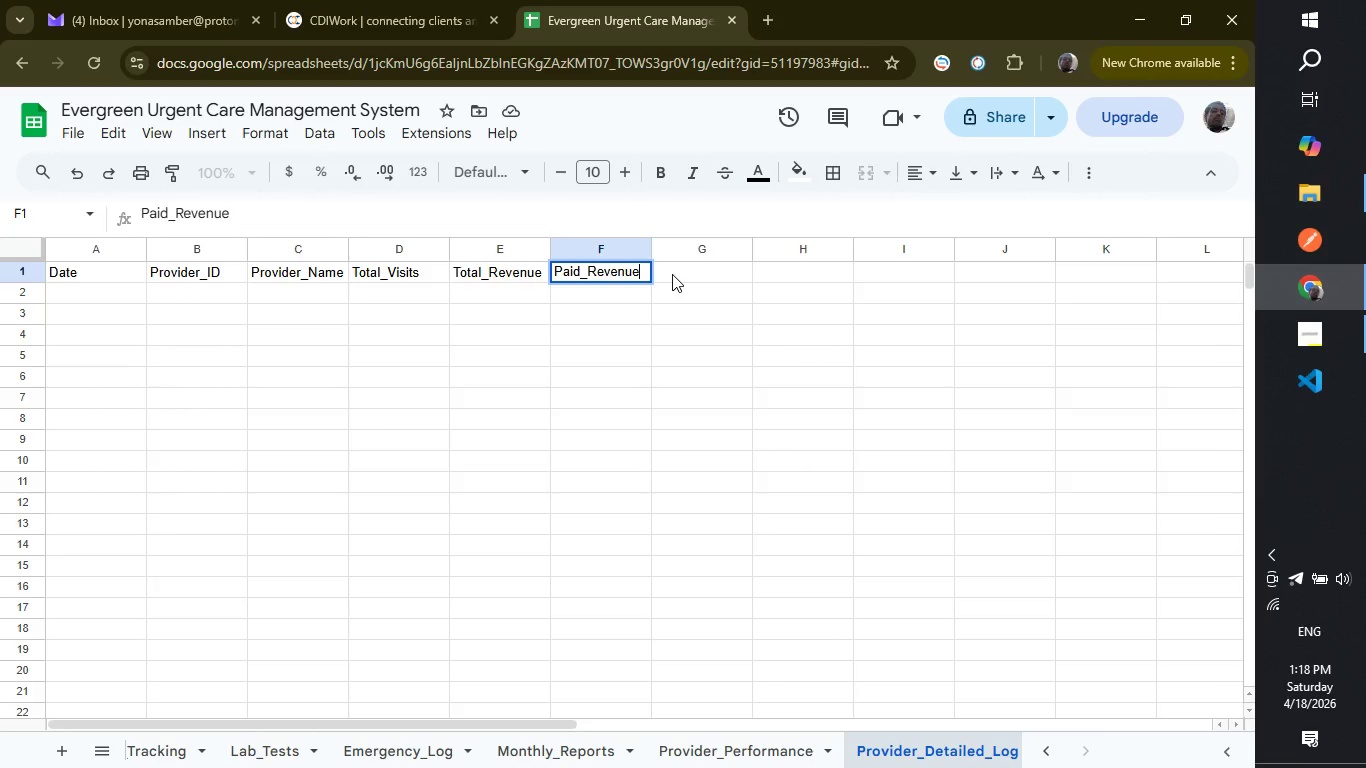 
left_click([677, 274])
 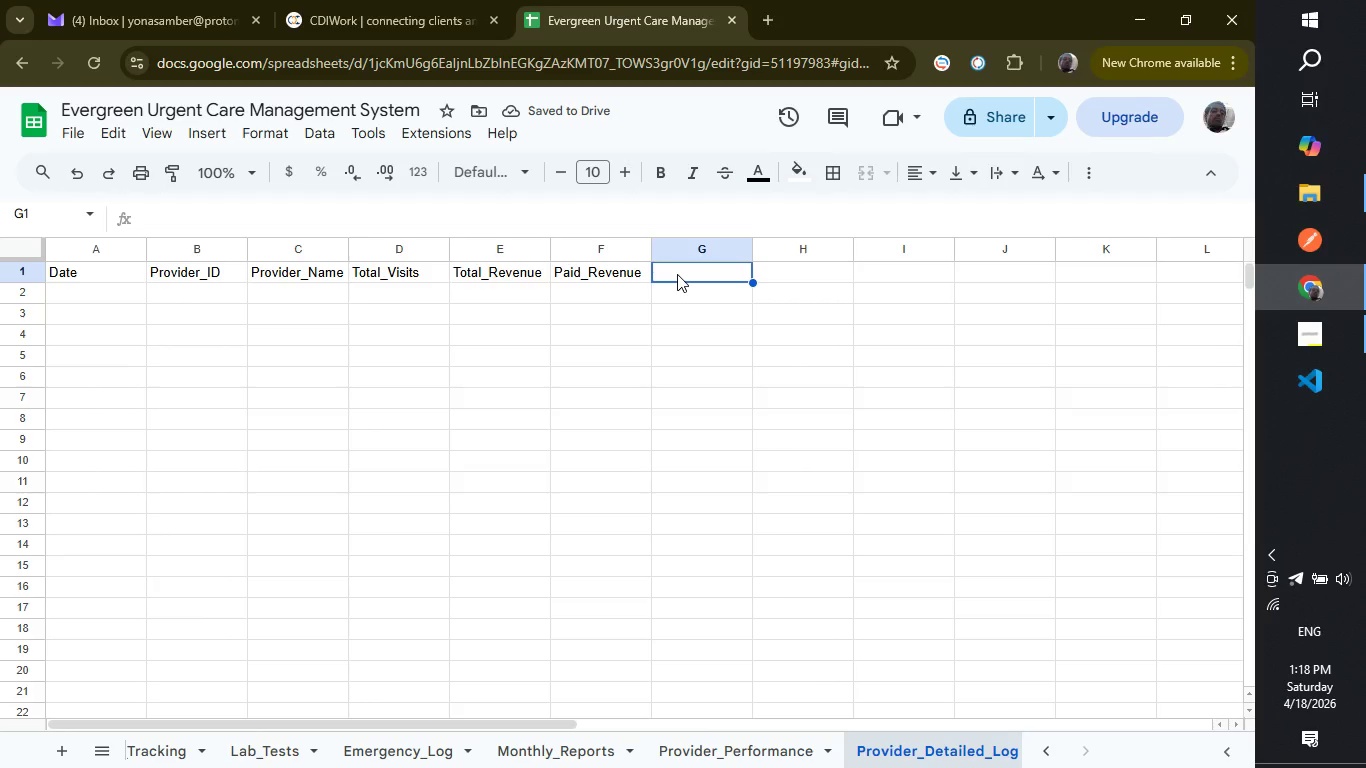 
wait(8.31)
 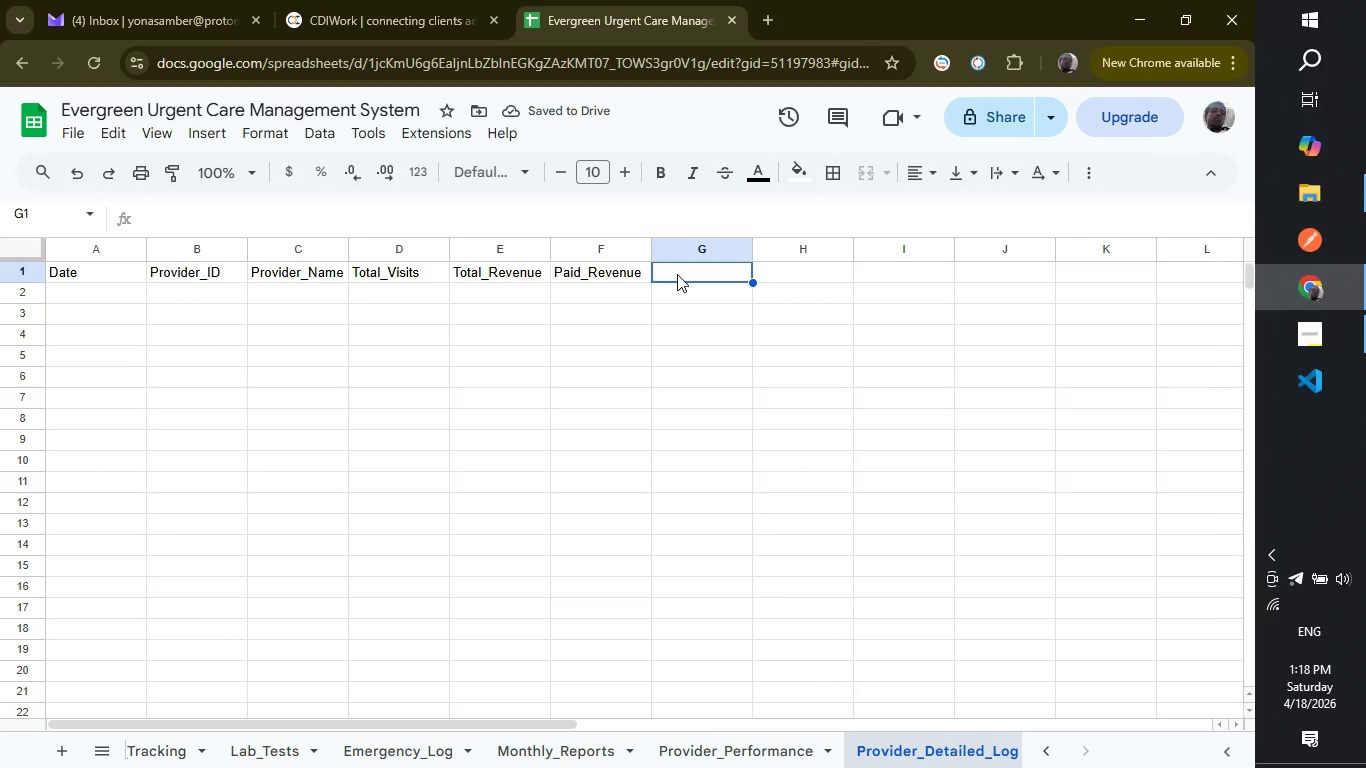 
type(Lab_o)
key(Backspace)
type(Orders)
 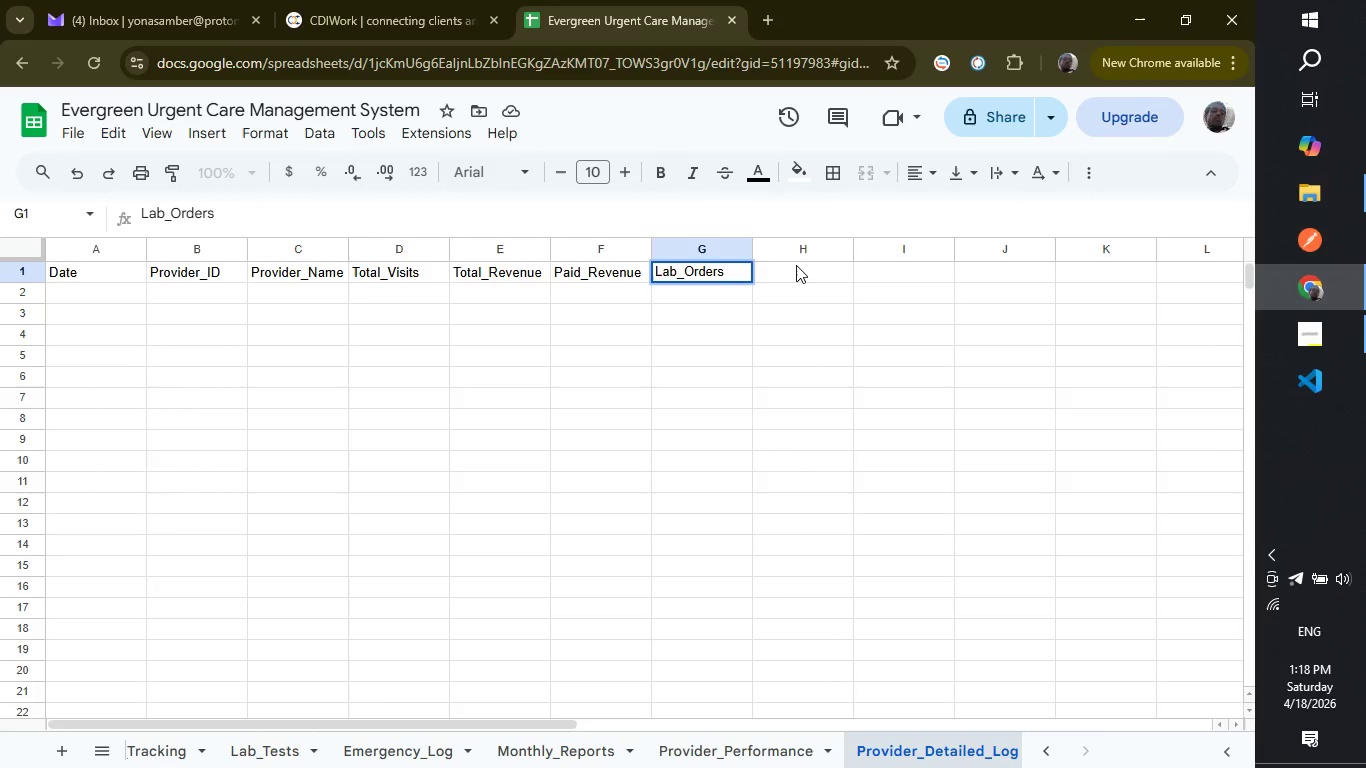 
left_click([796, 269])
 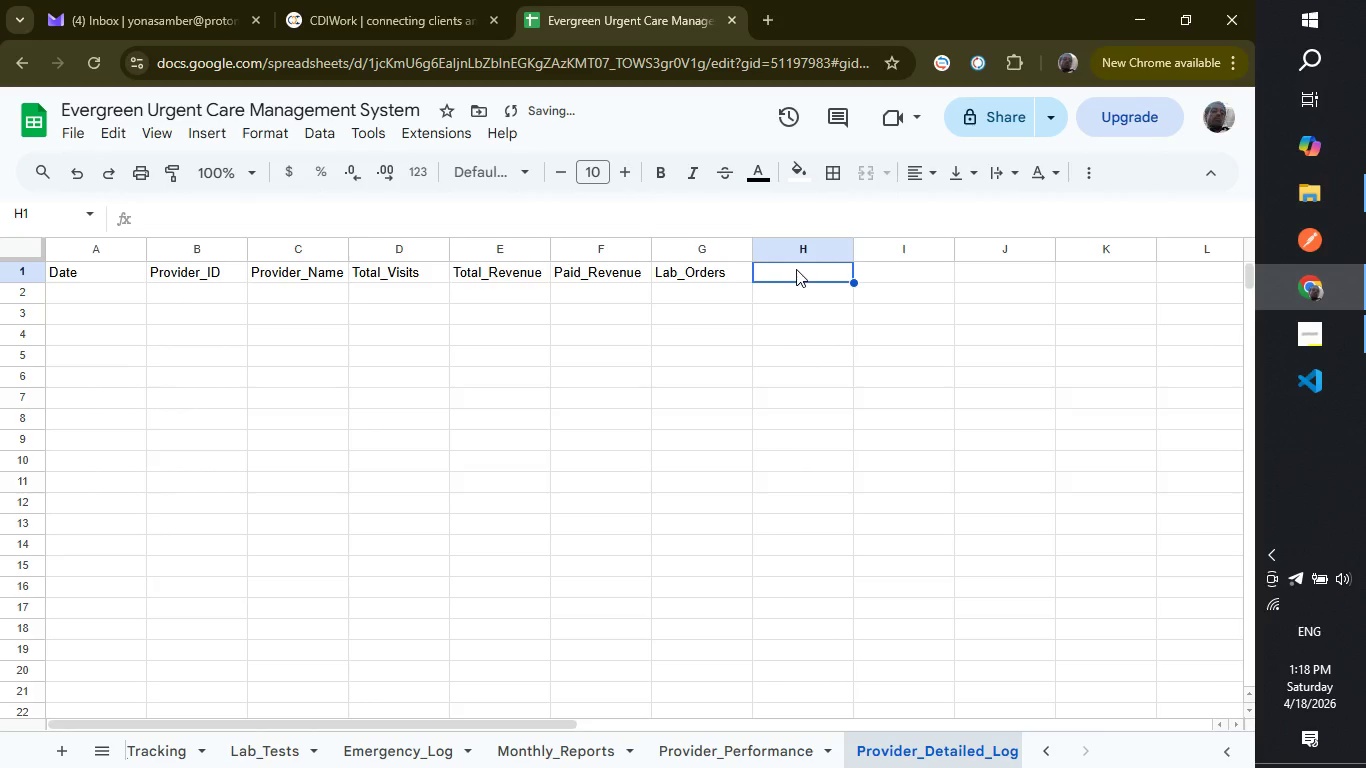 
type(Emergency_Cases)
 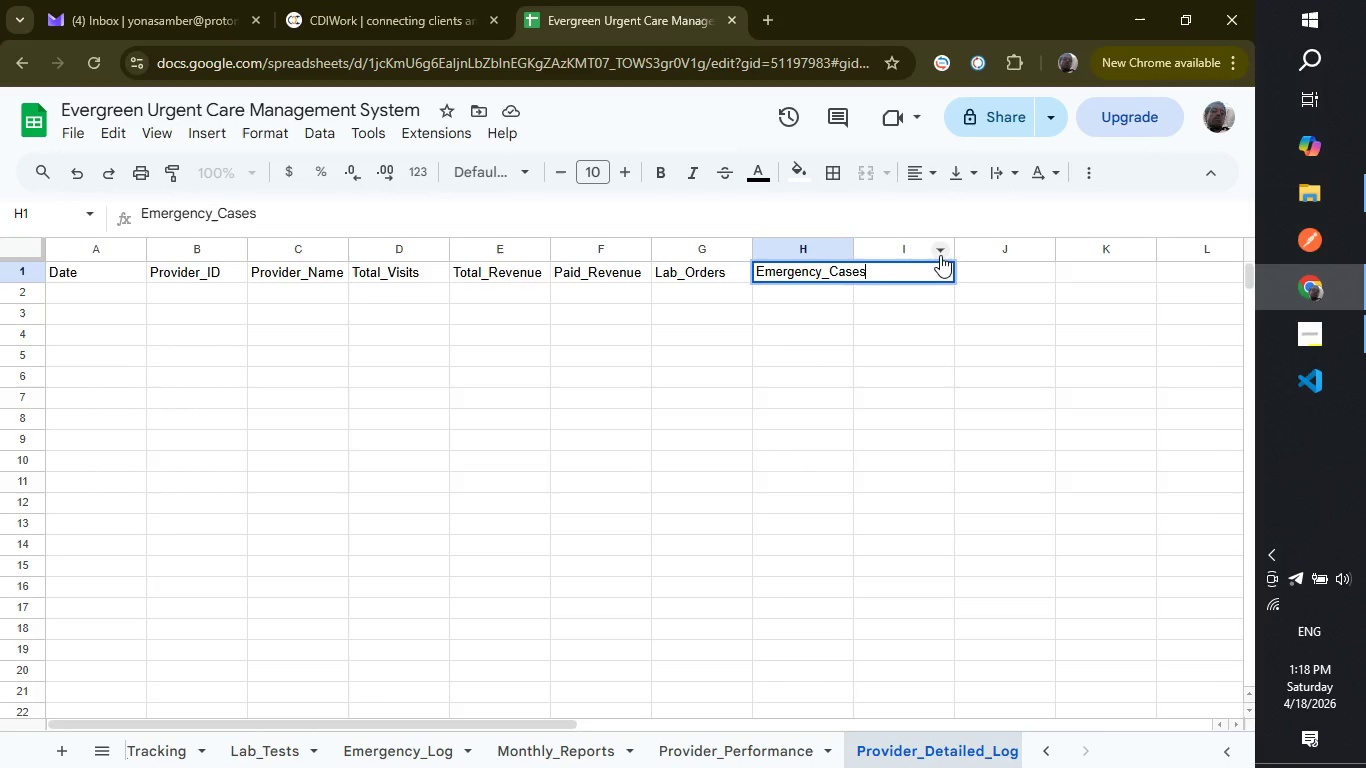 
key(ArrowRight)
 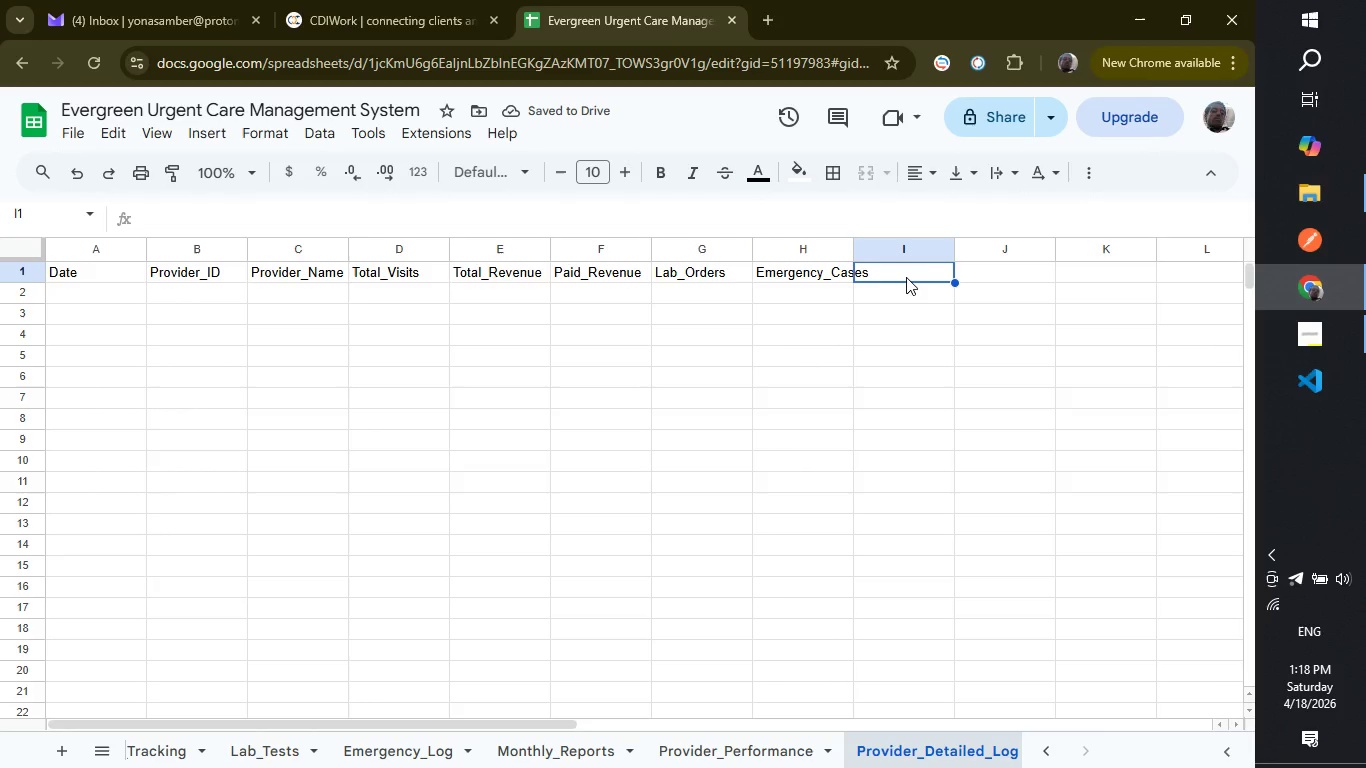 
left_click([893, 273])
 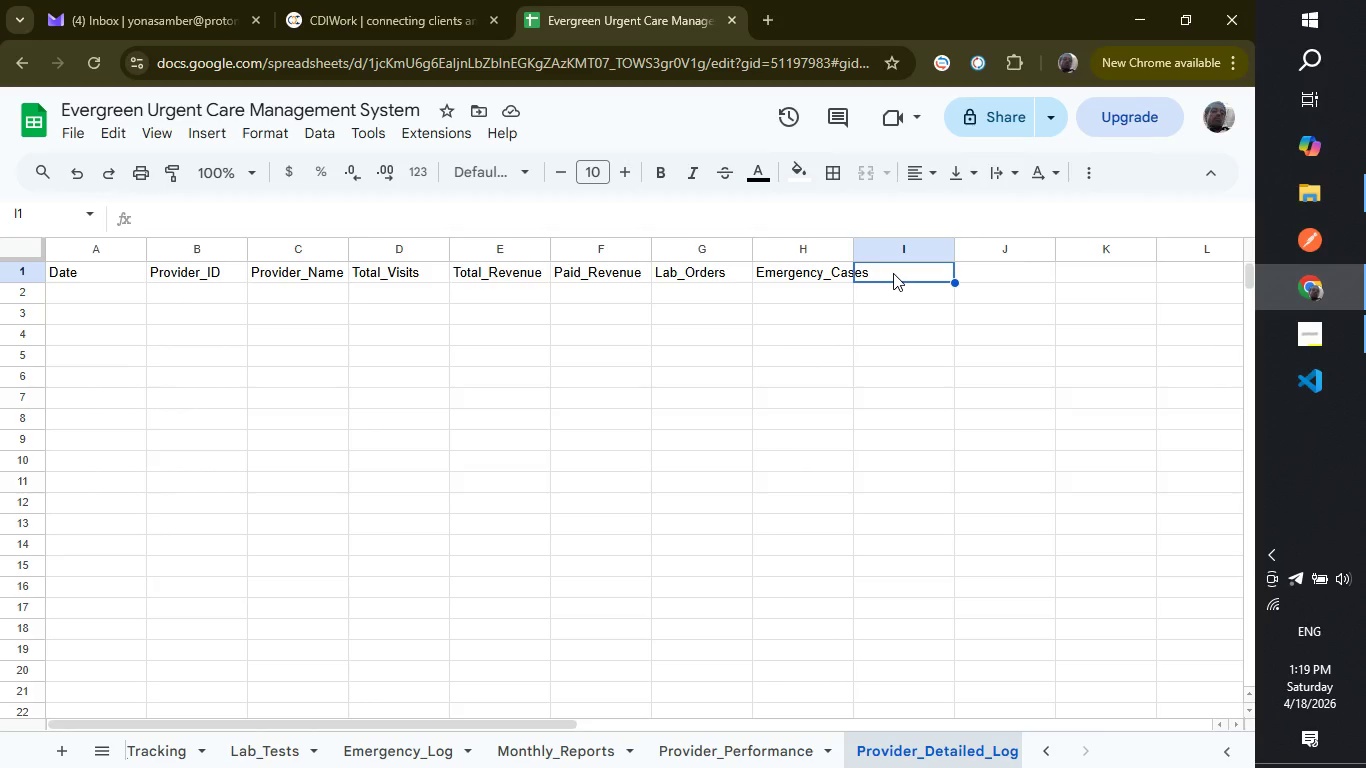 
type(Critia)
key(Backspace)
type(cal_Cases)
 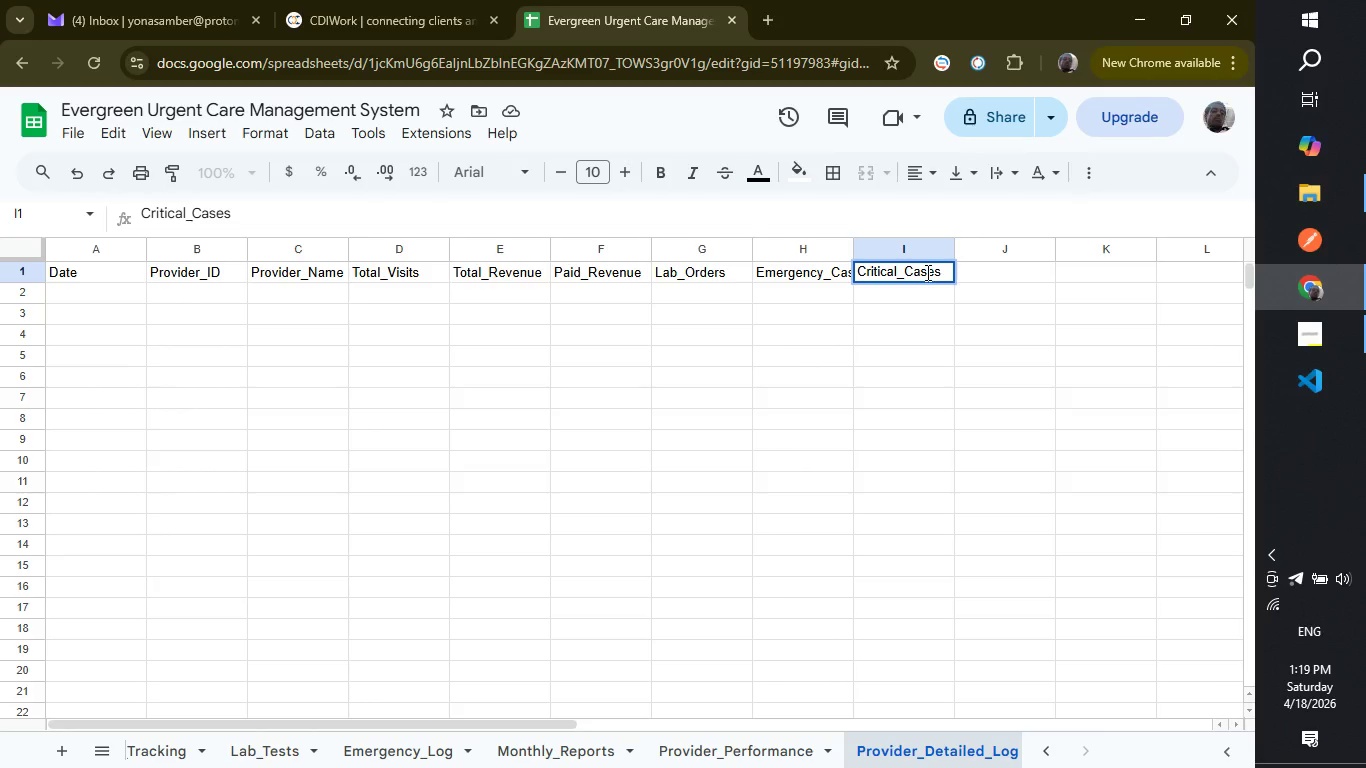 
left_click([984, 272])
 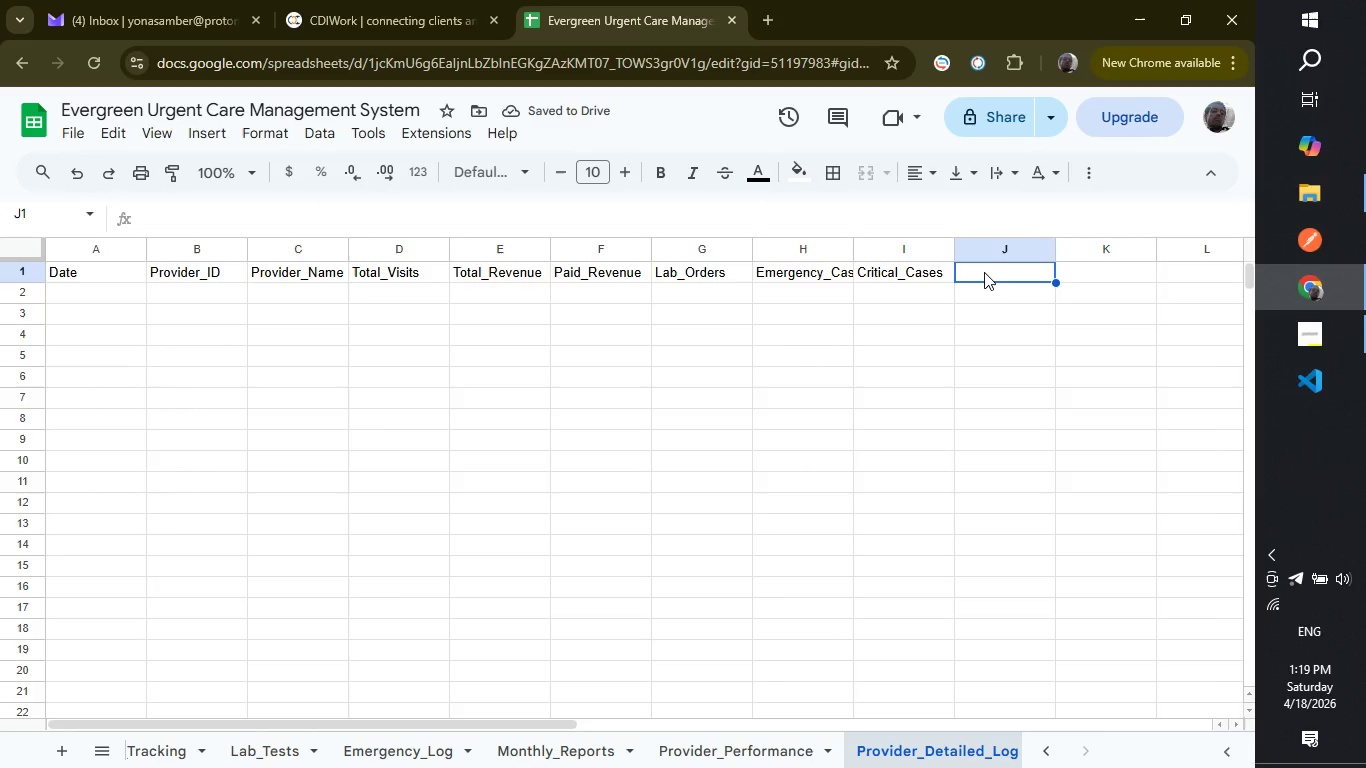 
type(Avg_Revenue_)
 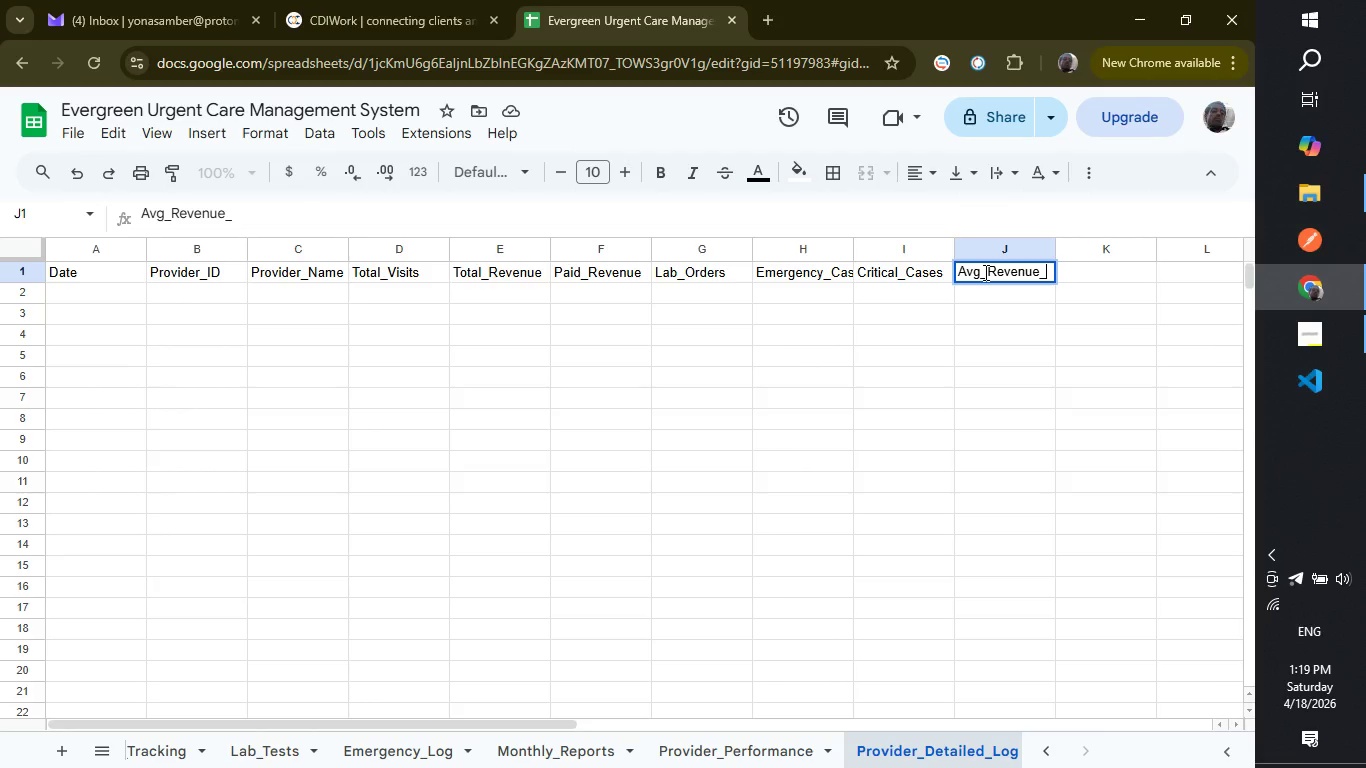 
type(per_Visit)
 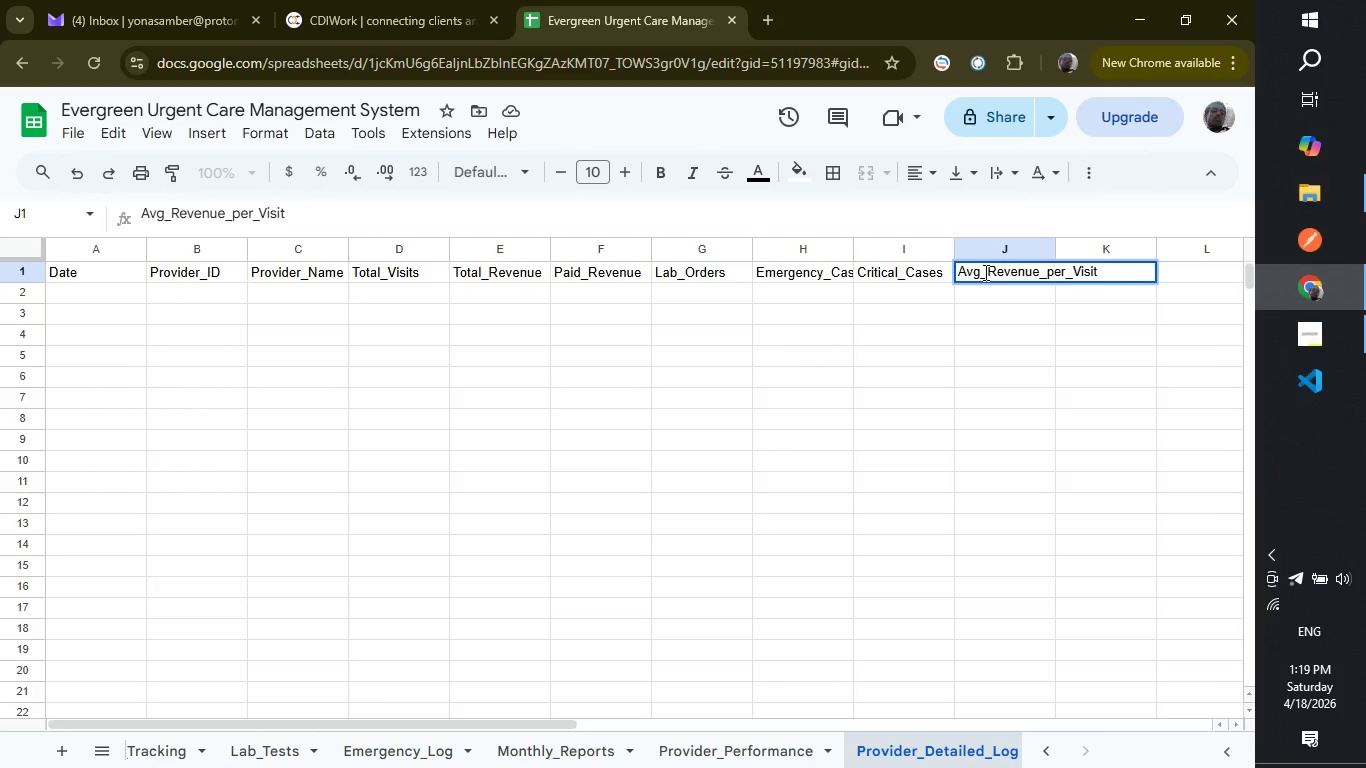 
key(Enter)
 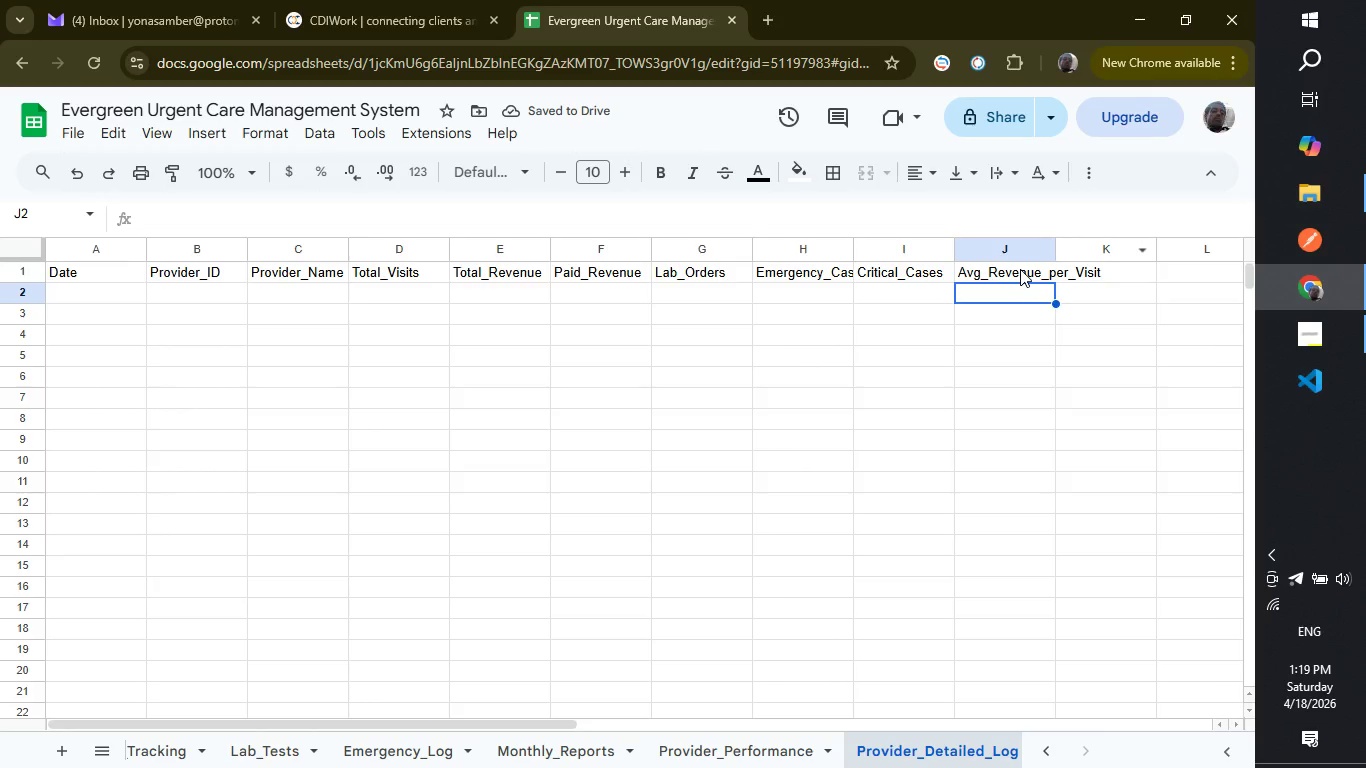 
wait(8.09)
 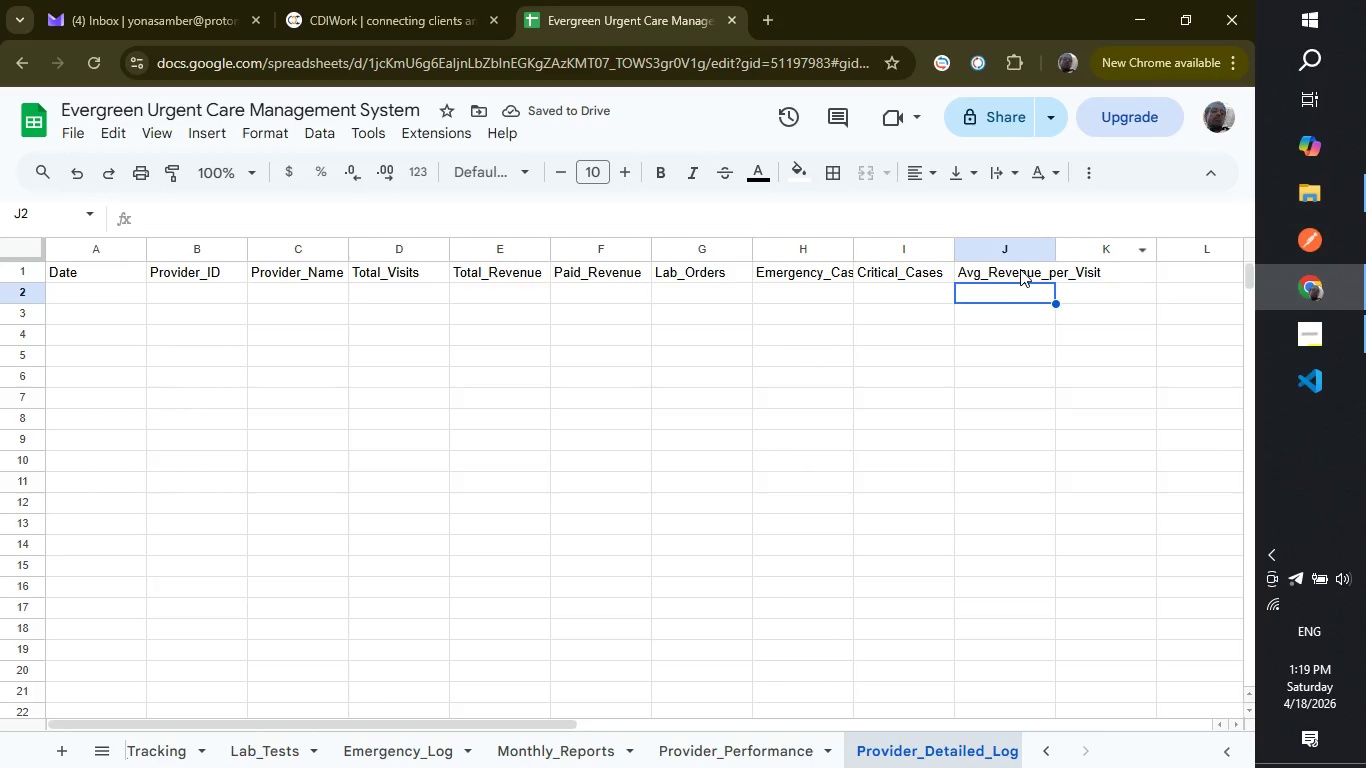 
left_click_drag(start_coordinate=[1057, 250], to_coordinate=[1106, 255])
 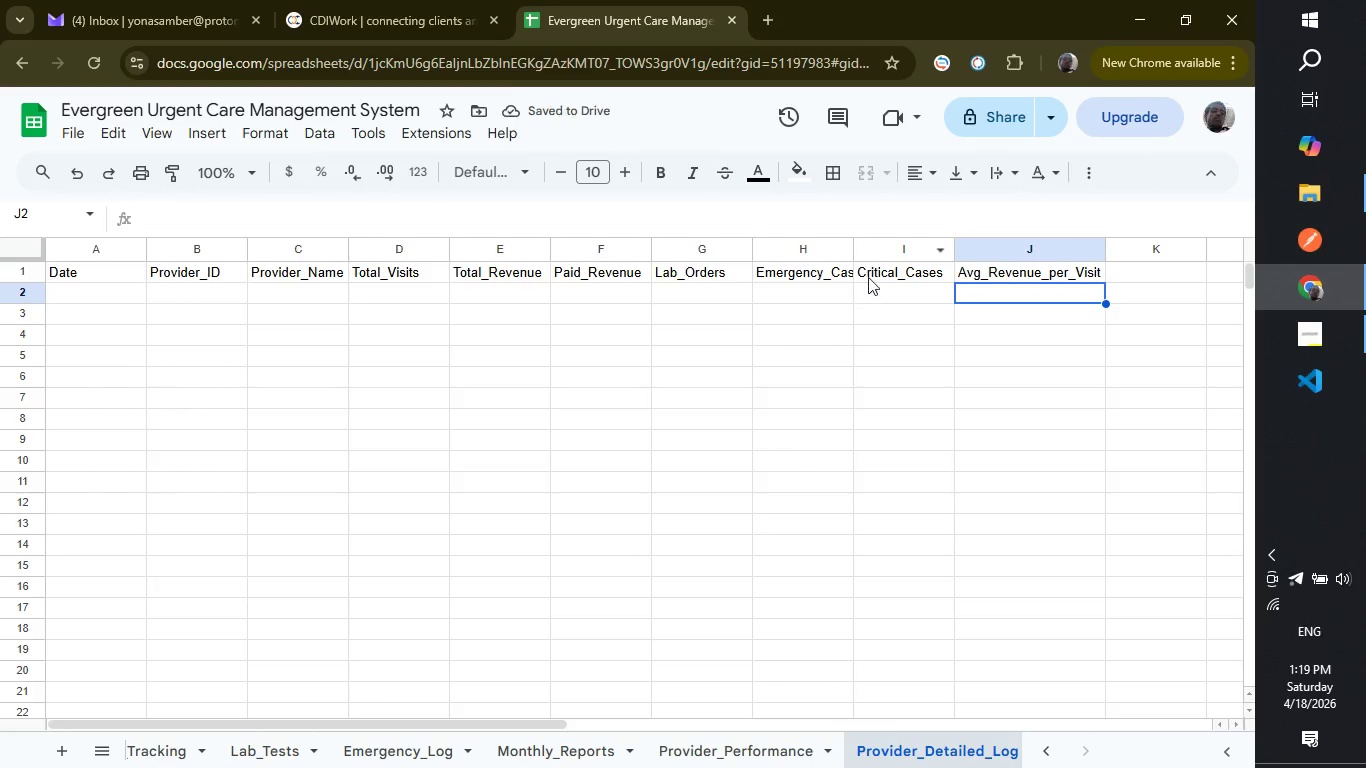 
left_click_drag(start_coordinate=[857, 250], to_coordinate=[879, 250])
 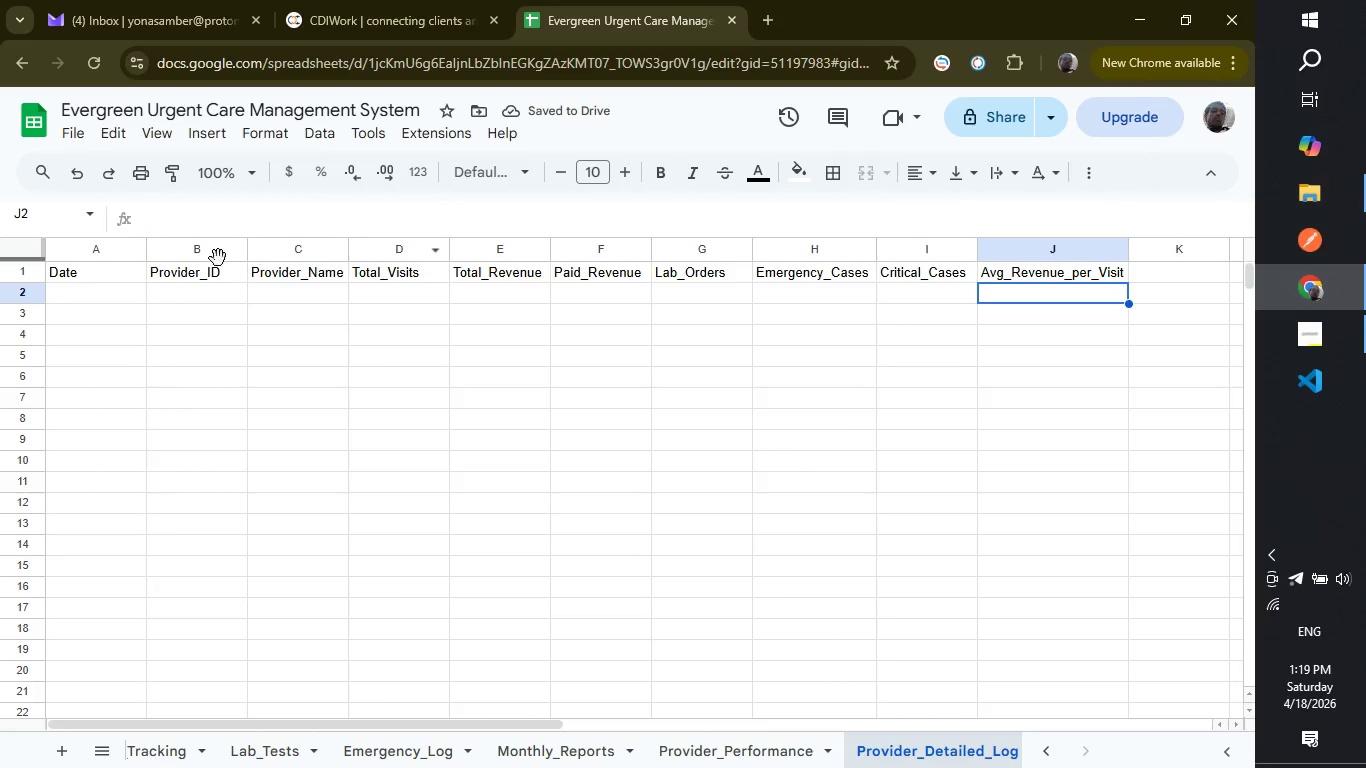 
left_click([127, 292])
 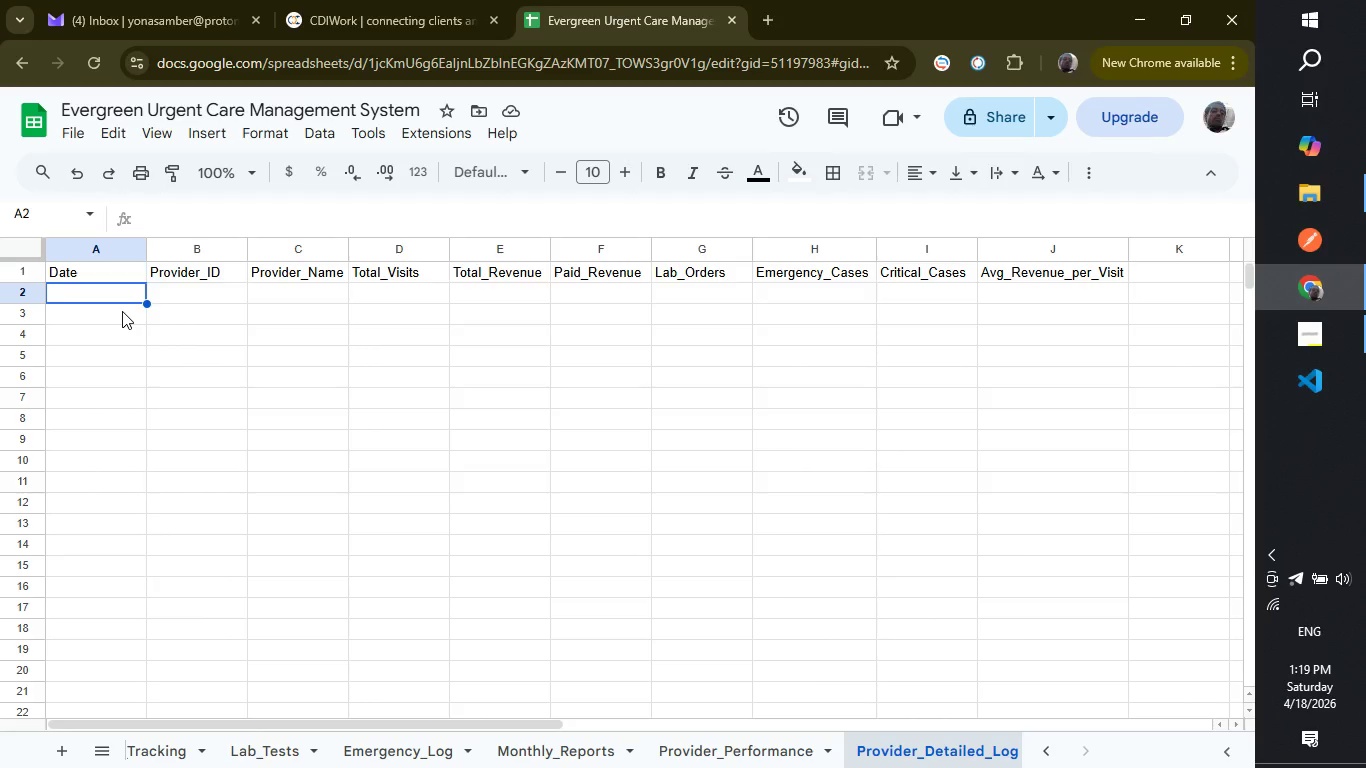 
wait(7.8)
 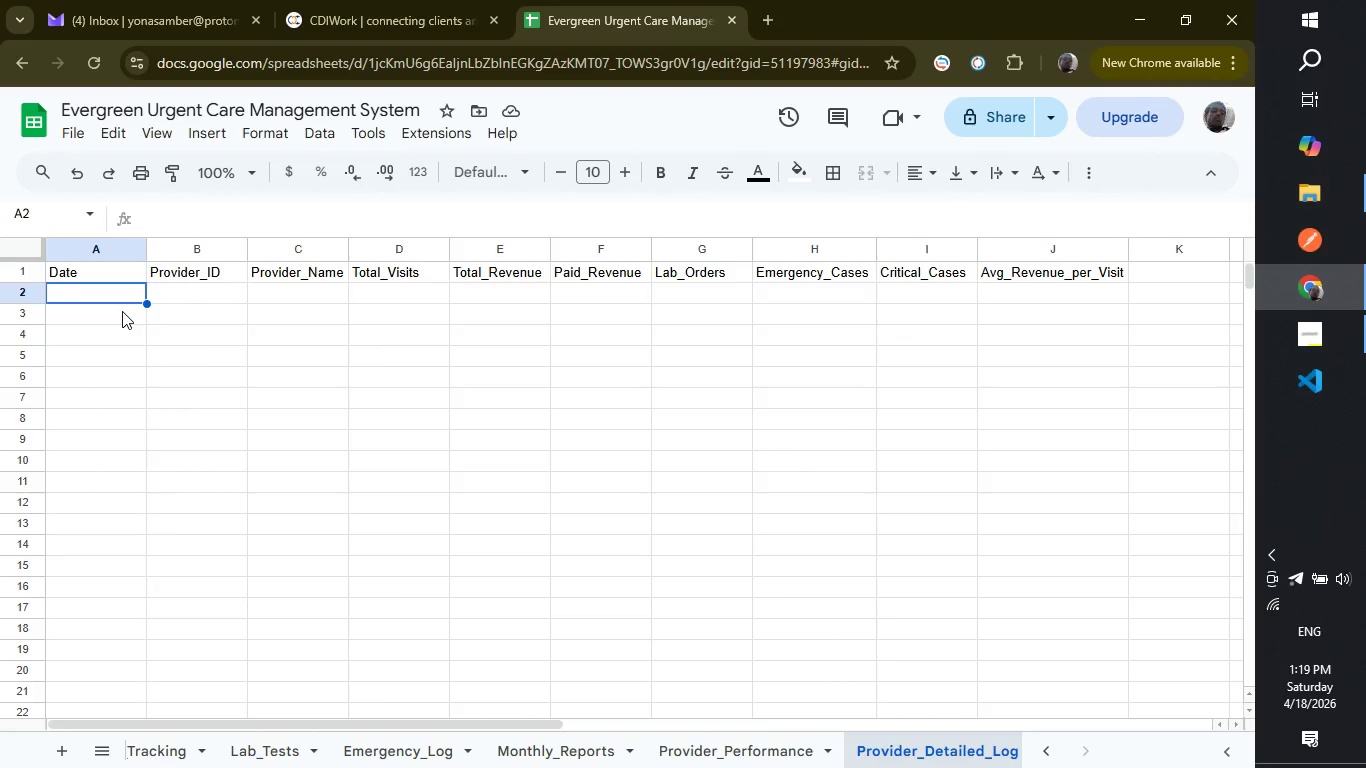 
type(=DATE(2026,1,1))
 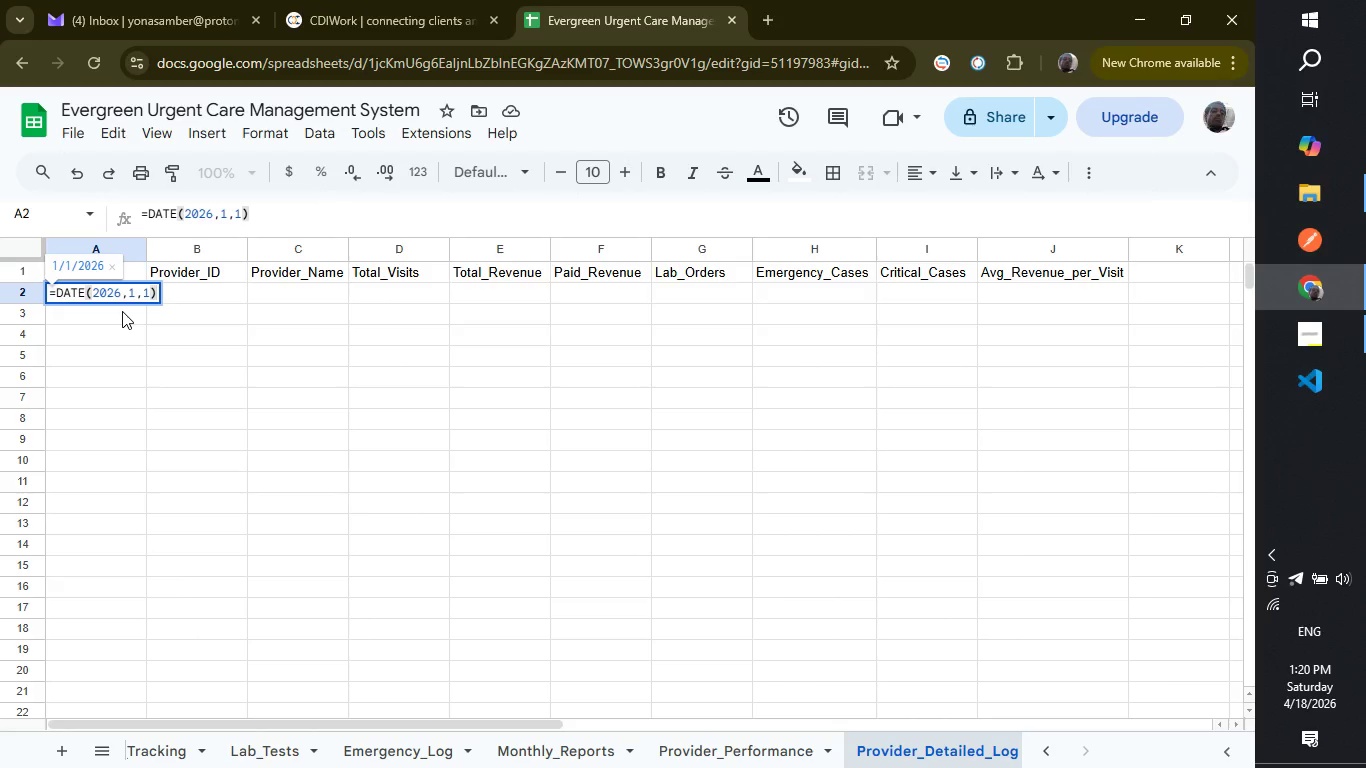 
wait(25.98)
 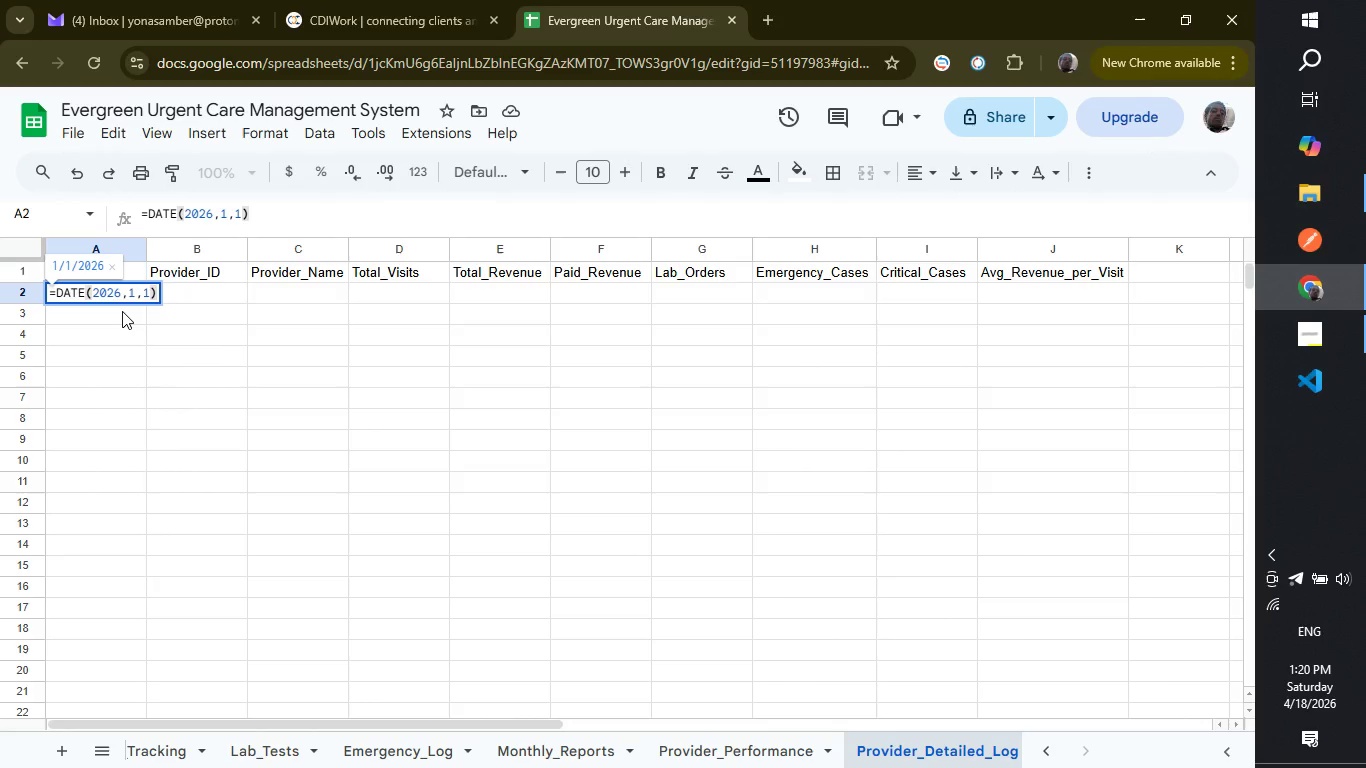 
left_click([121, 312])
 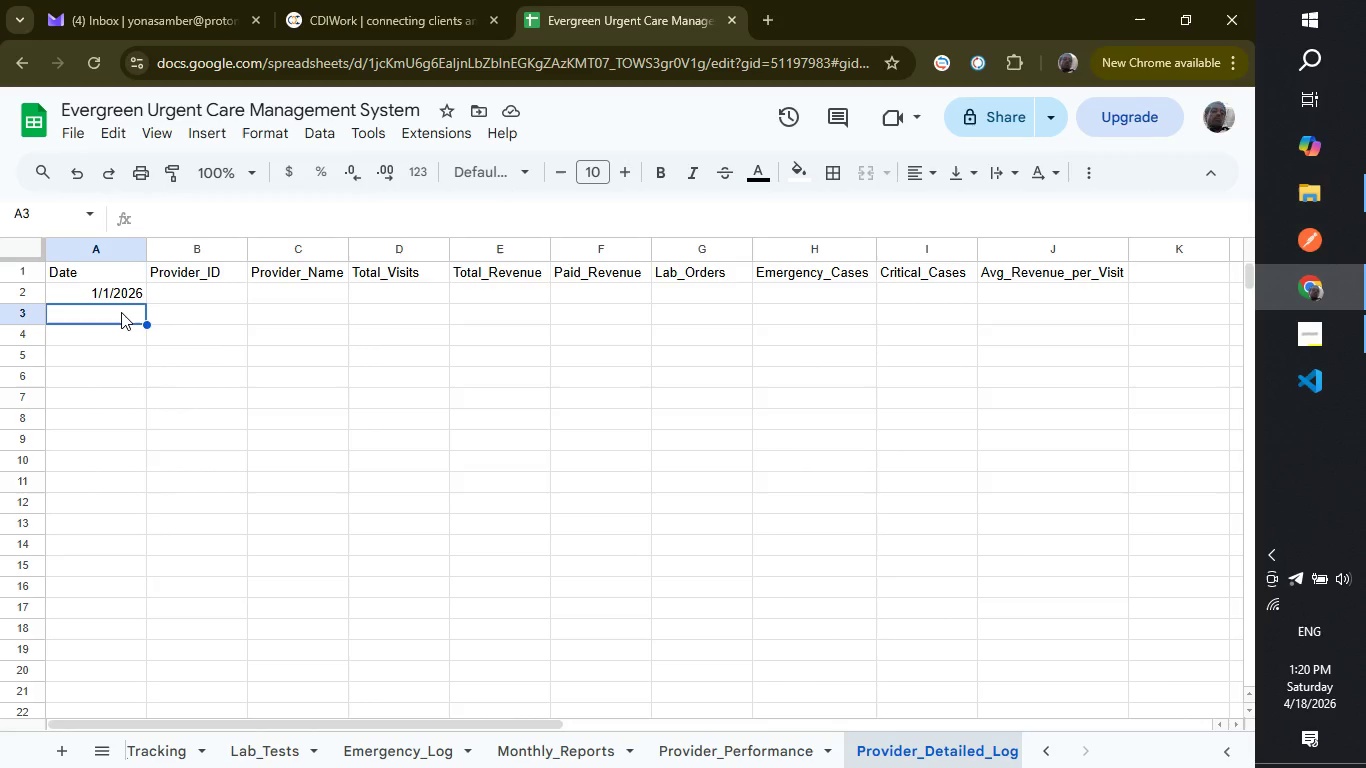 
wait(6.91)
 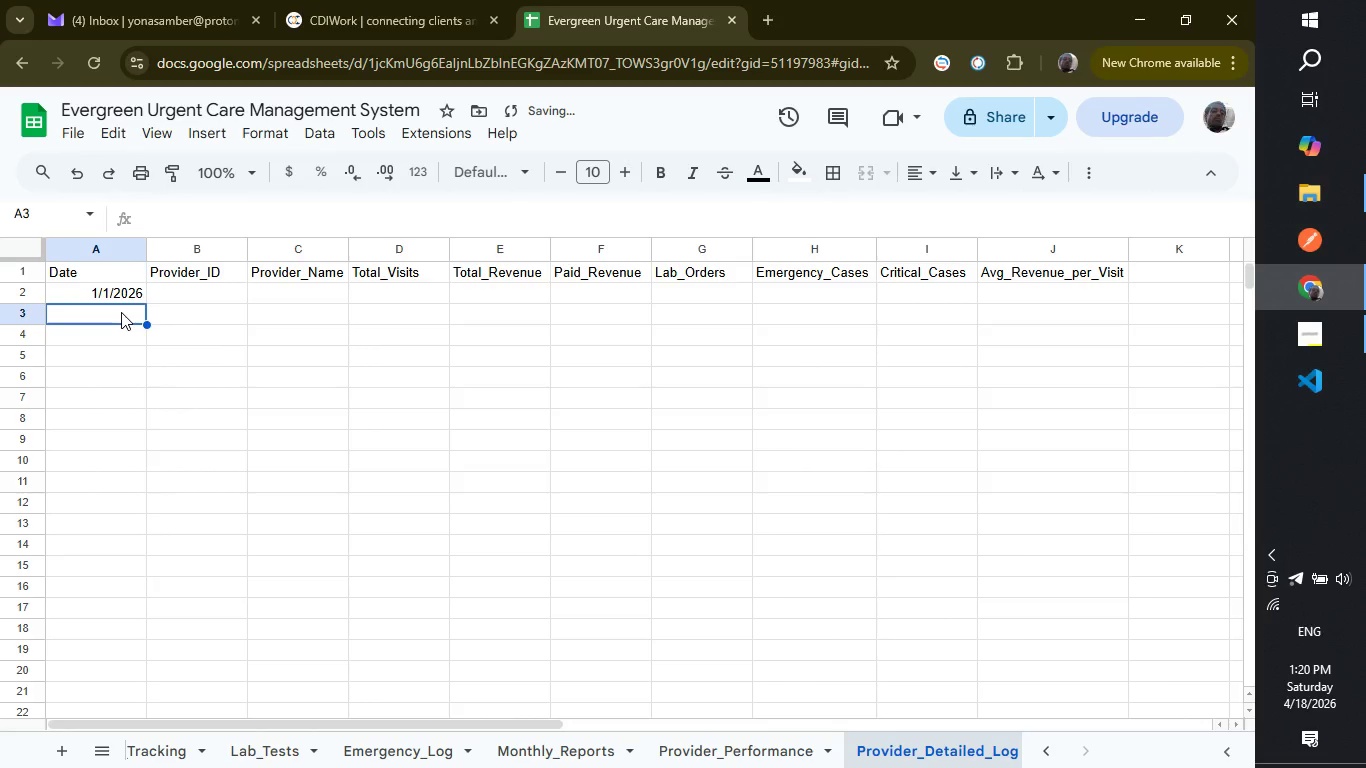 
type(=A2+1)
 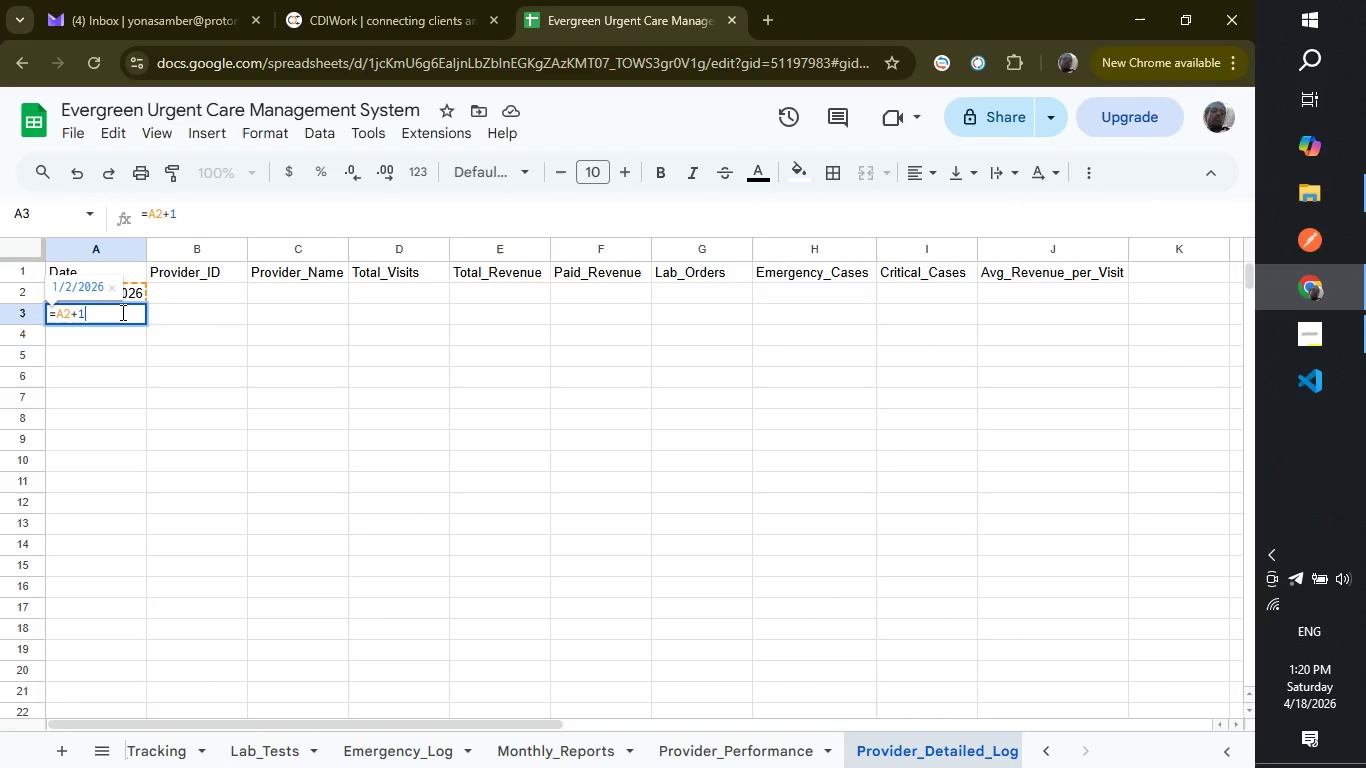 
key(Enter)
 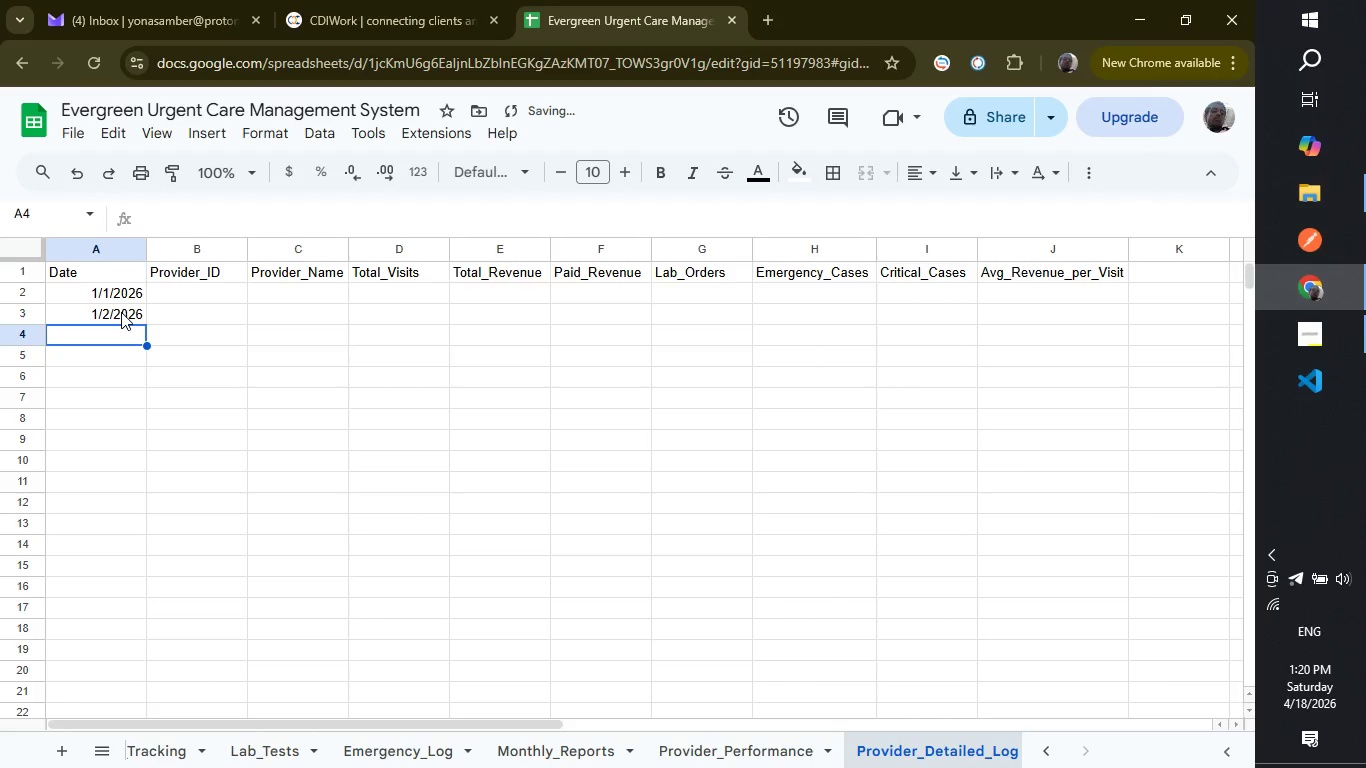 
left_click([121, 312])
 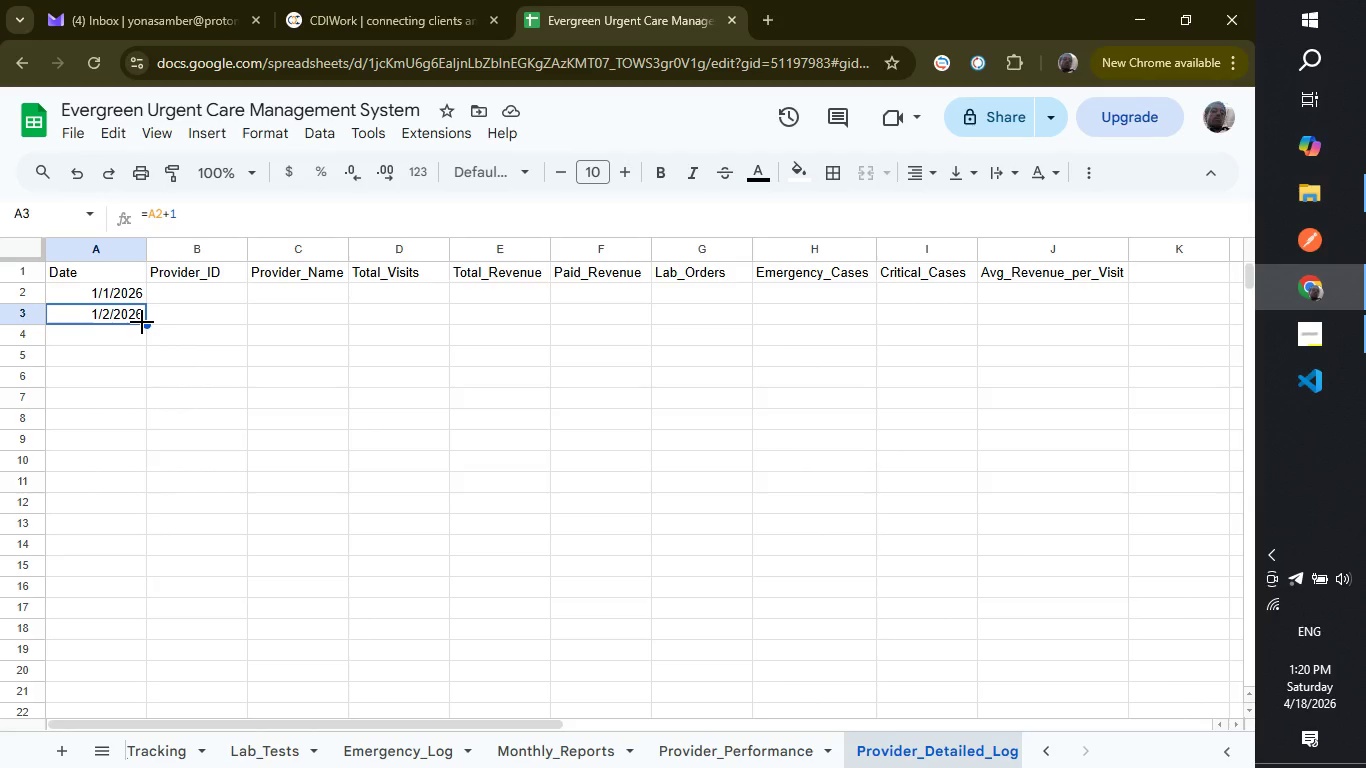 
left_click_drag(start_coordinate=[144, 326], to_coordinate=[101, 626])
 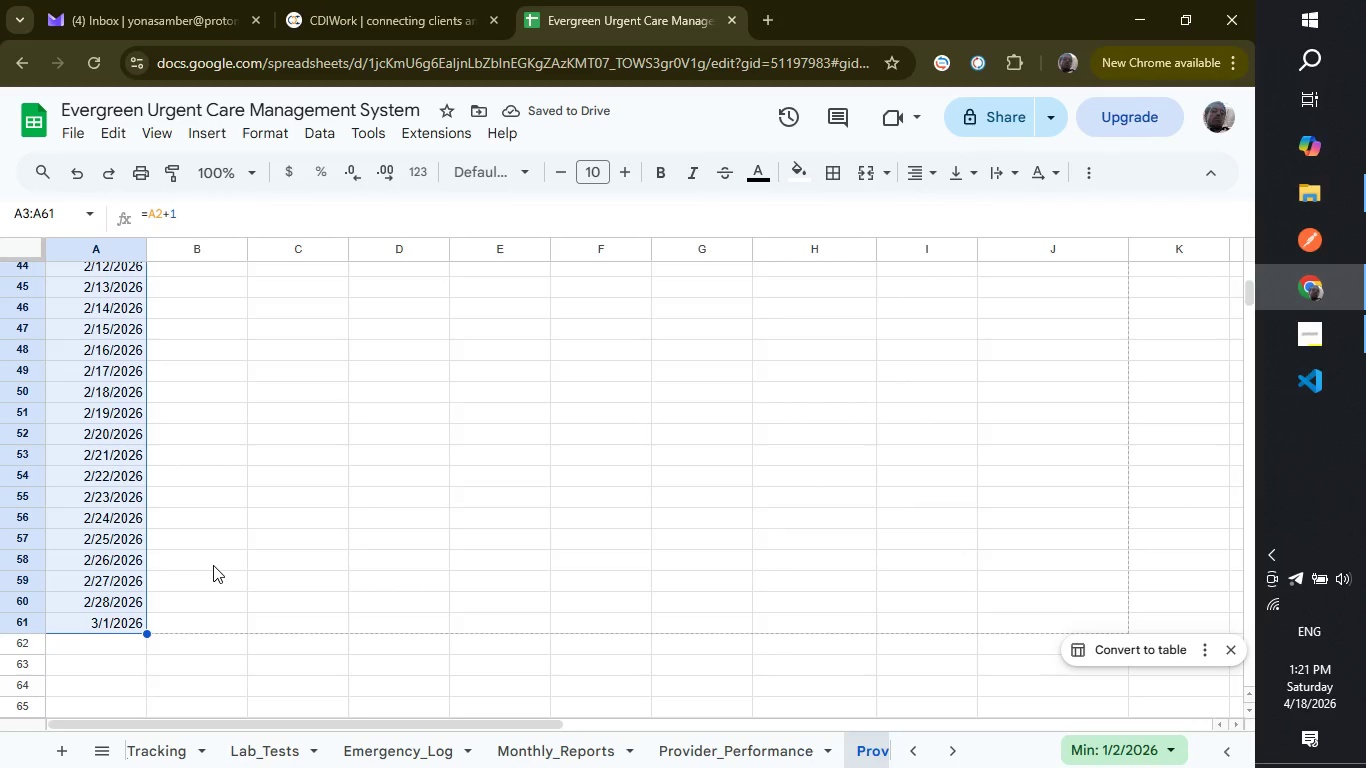 
scroll: coordinate [213, 565], scroll_direction: up, amount: 3.0
 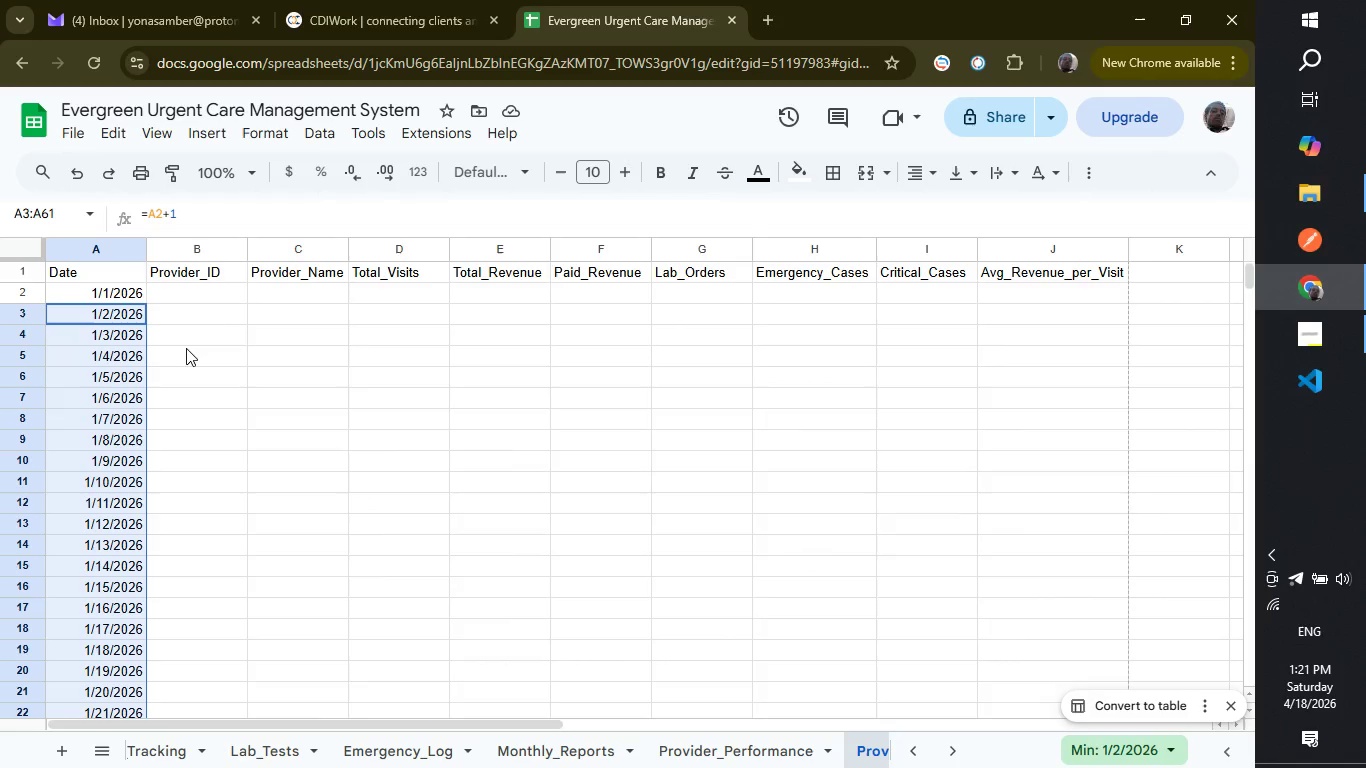 
left_click([237, 302])
 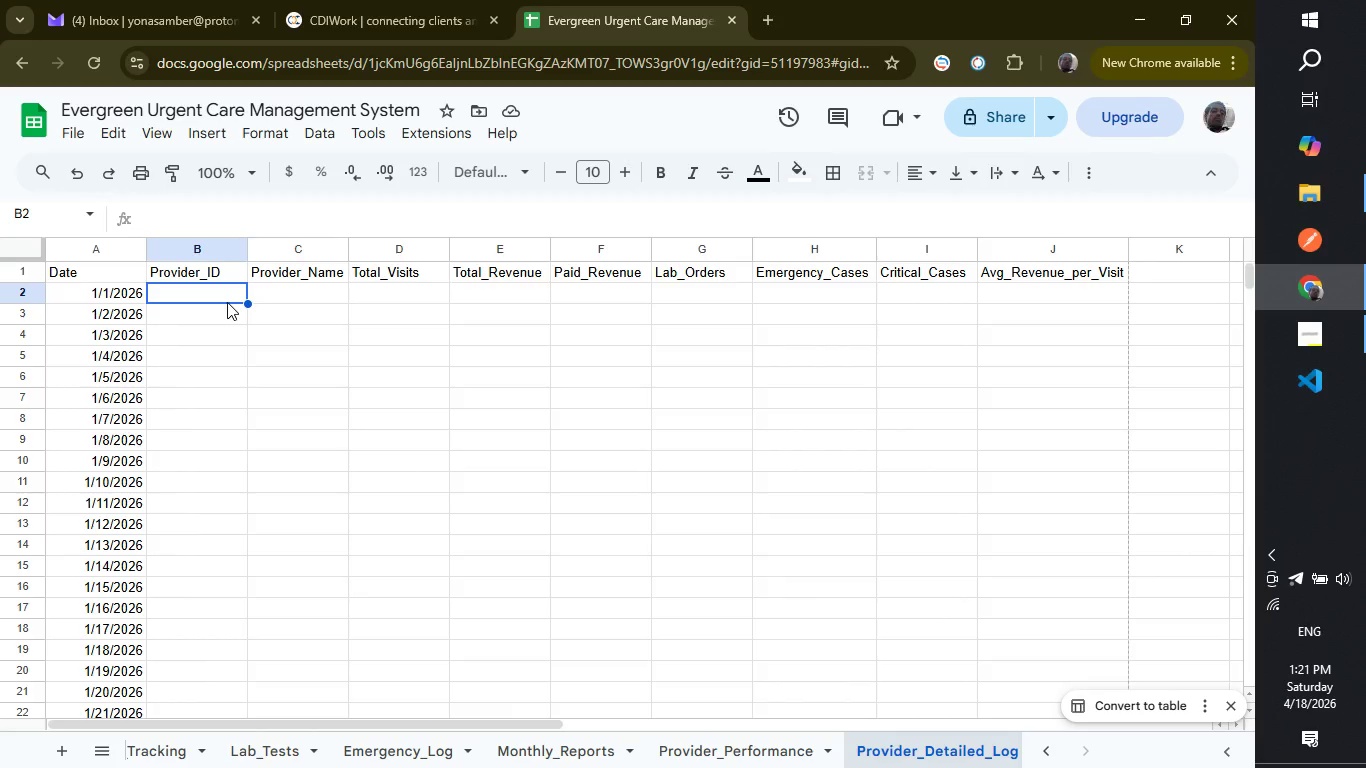 
wait(17.02)
 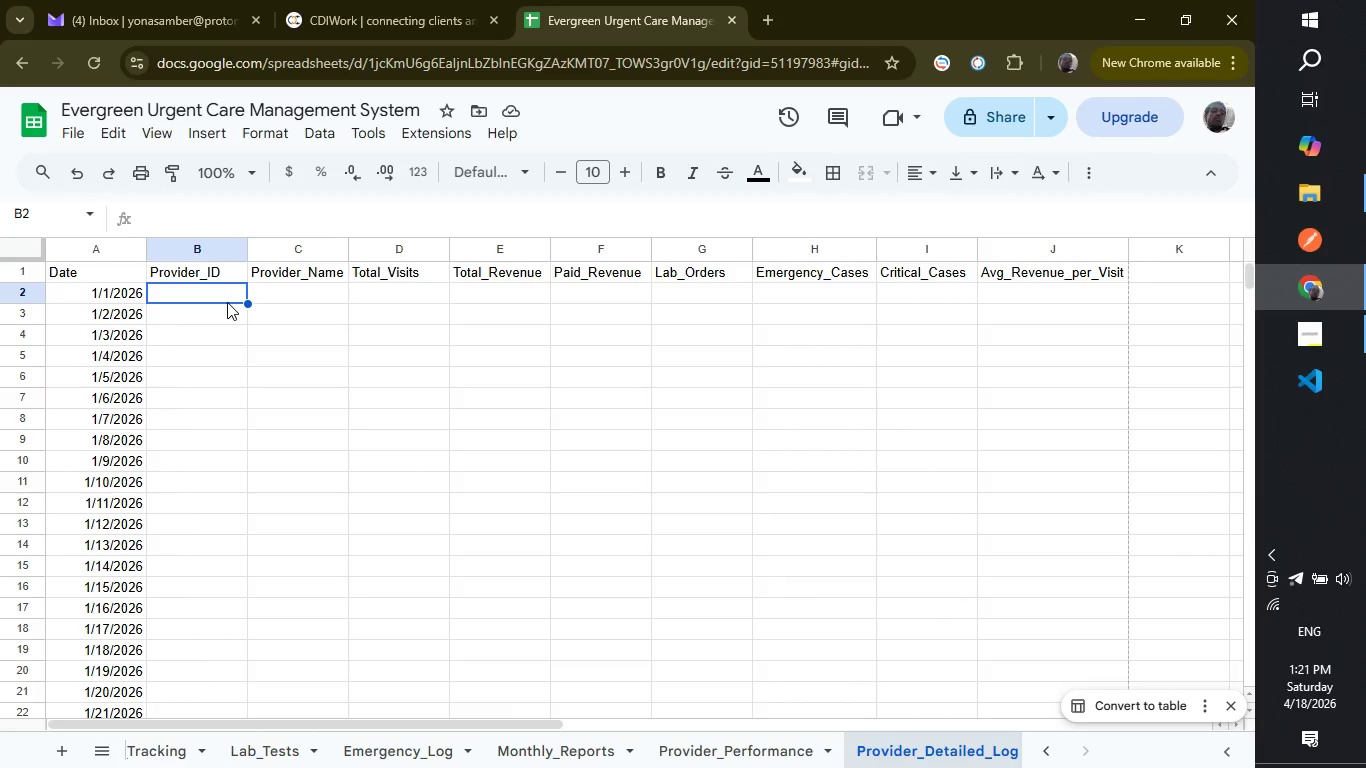 
type(=INDEX)
 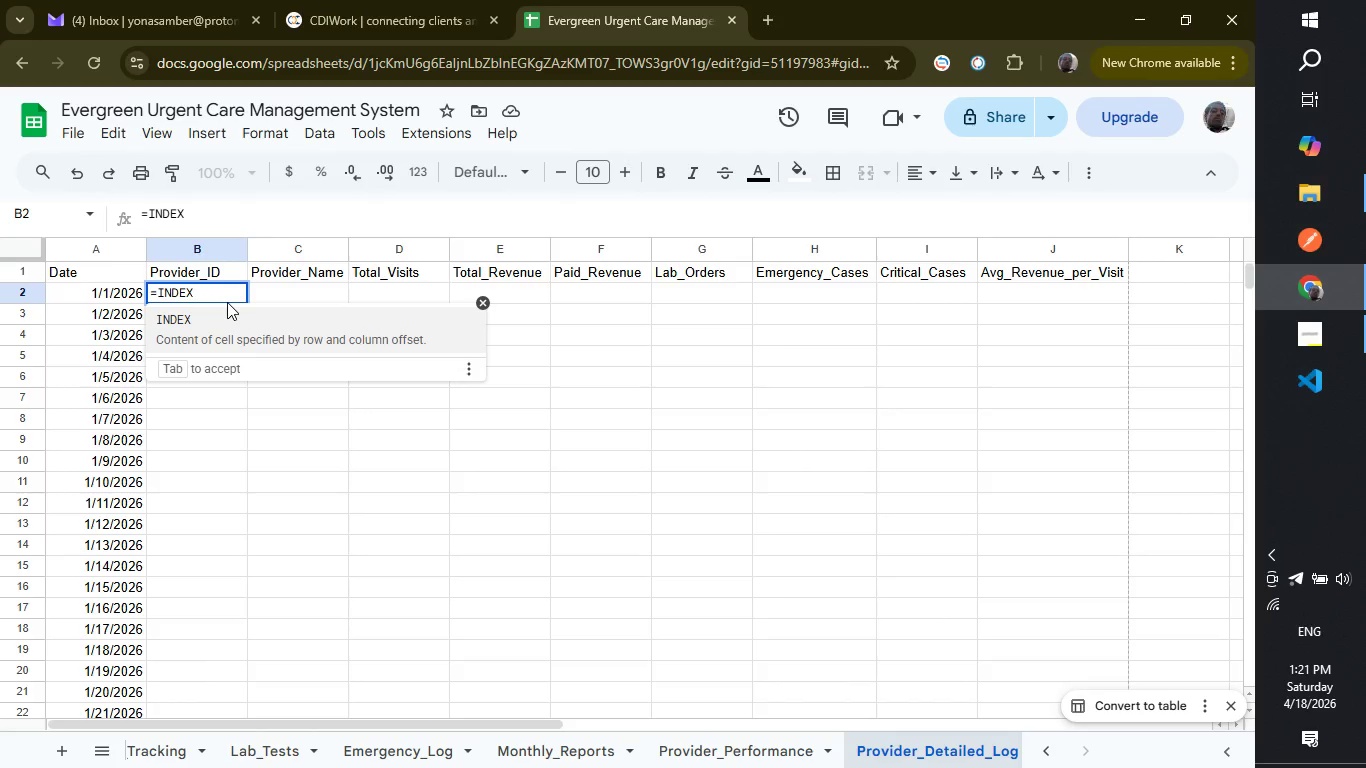 
key(Shift+ShiftLeft)
 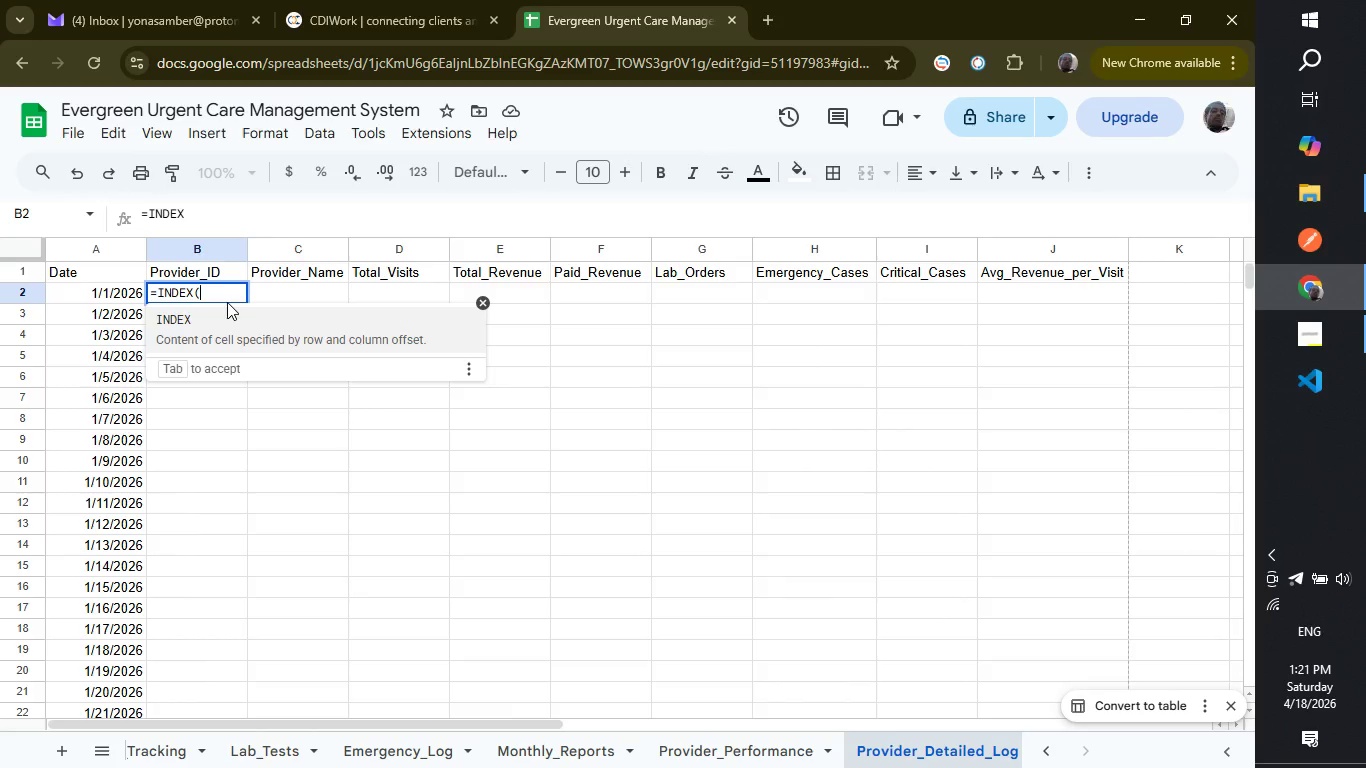 
key(Shift+9)
 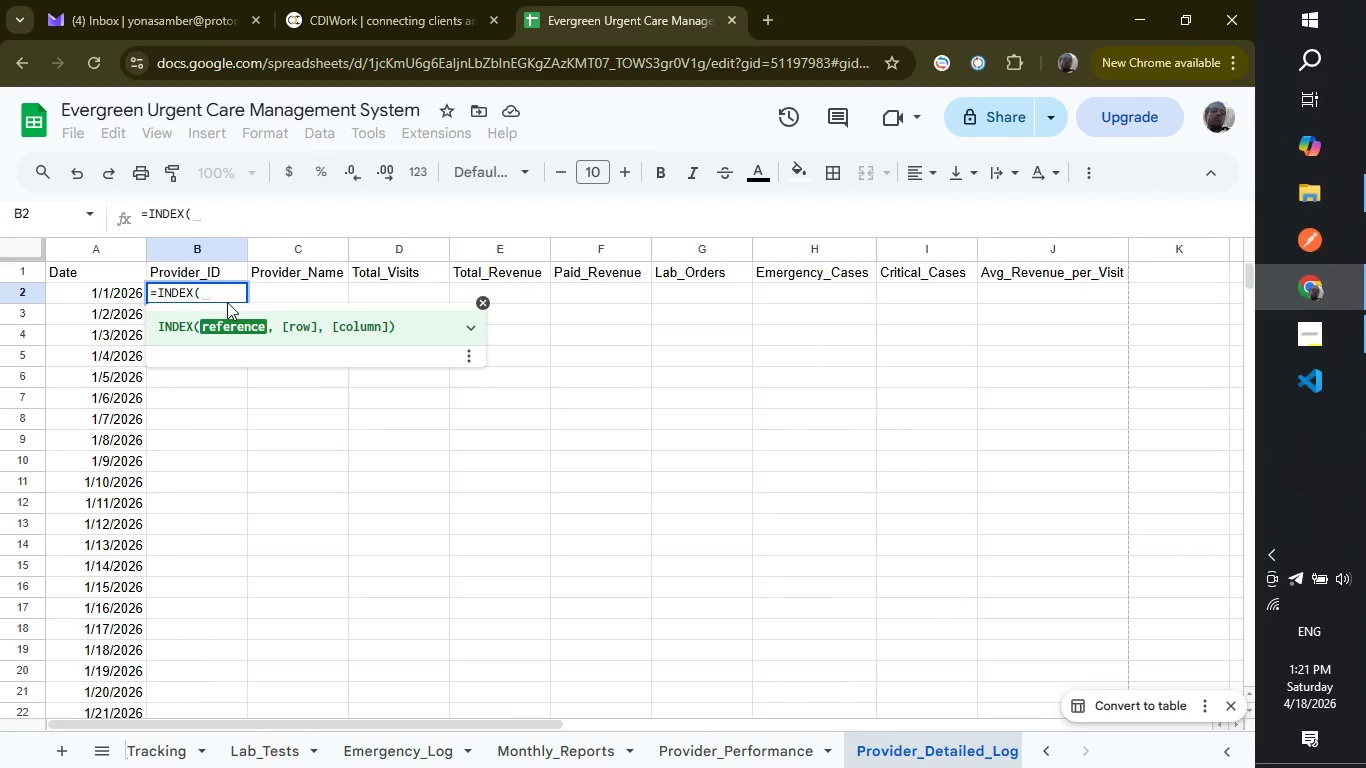 
wait(5.7)
 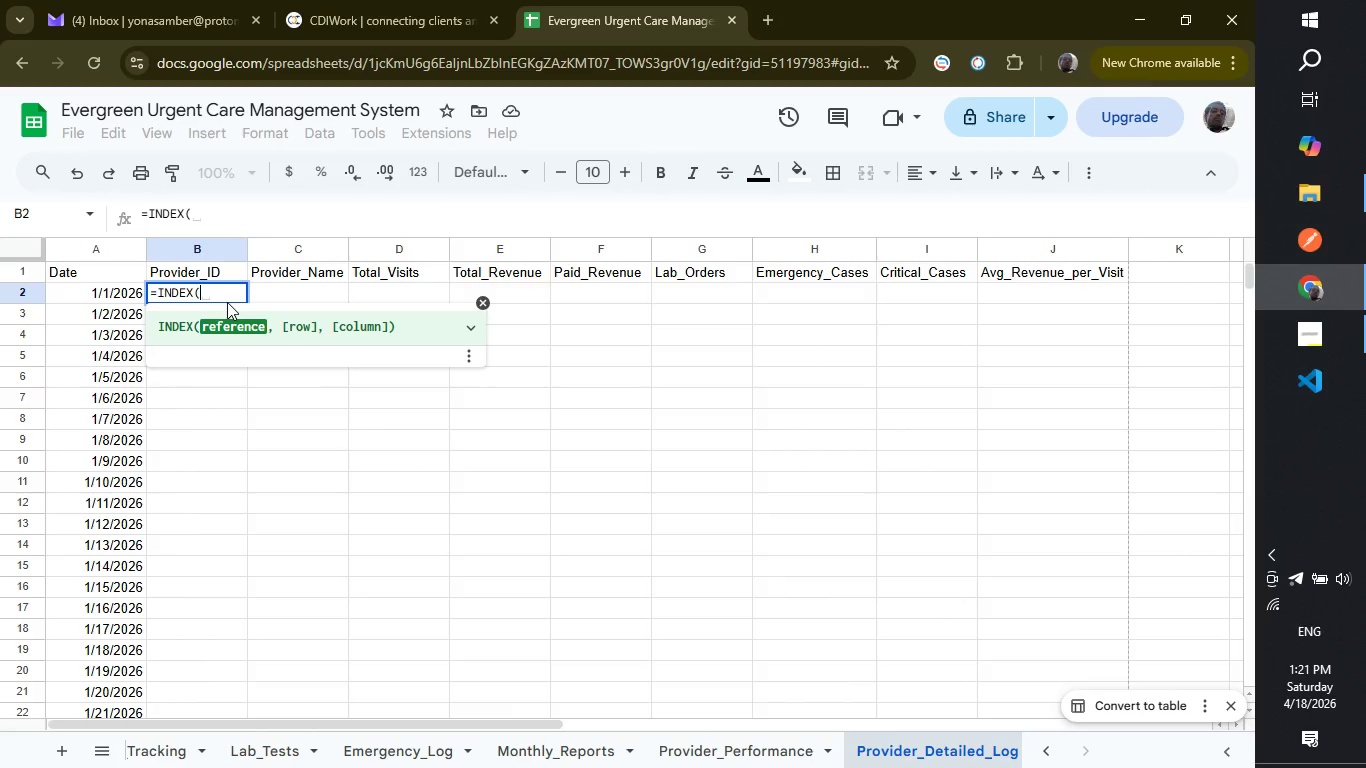 
type(PR)
 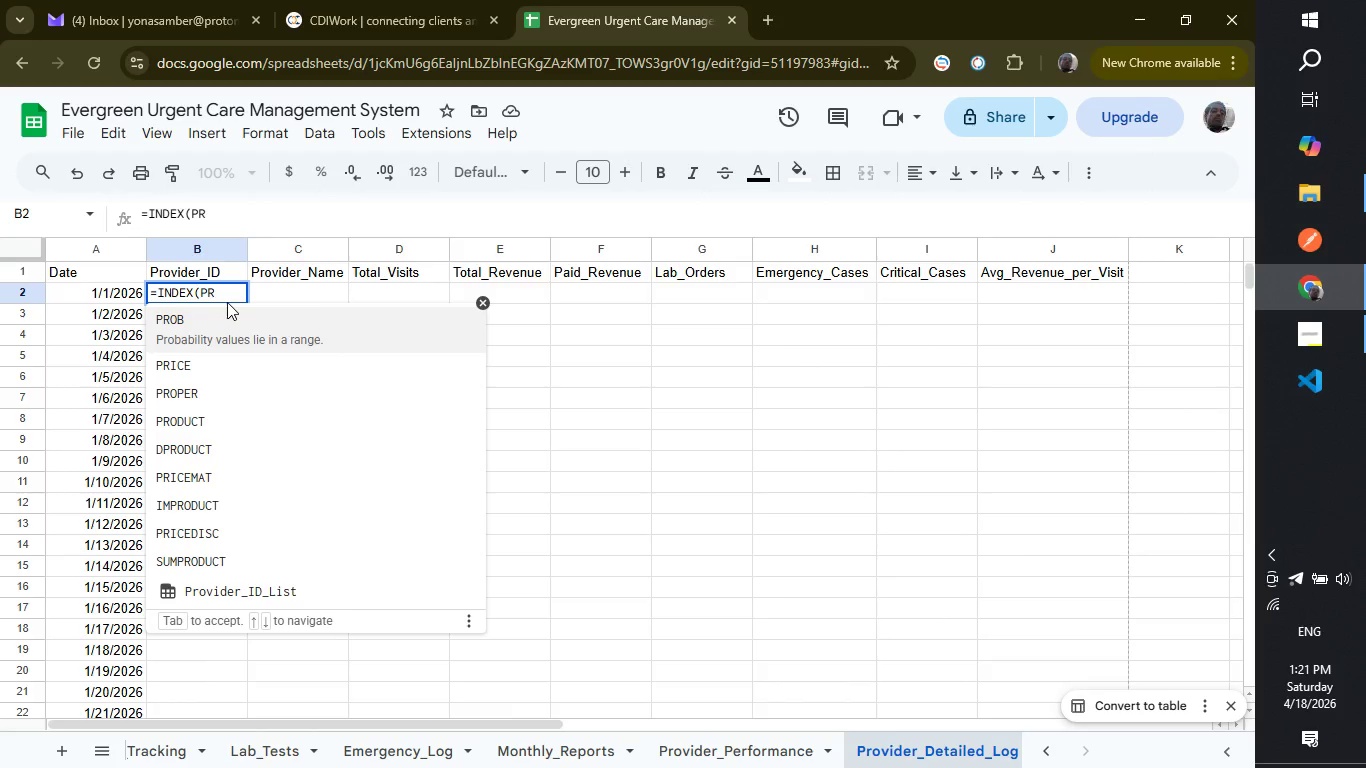 
key(Backspace)
type(o)
key(Backspace)
type(rovider)
 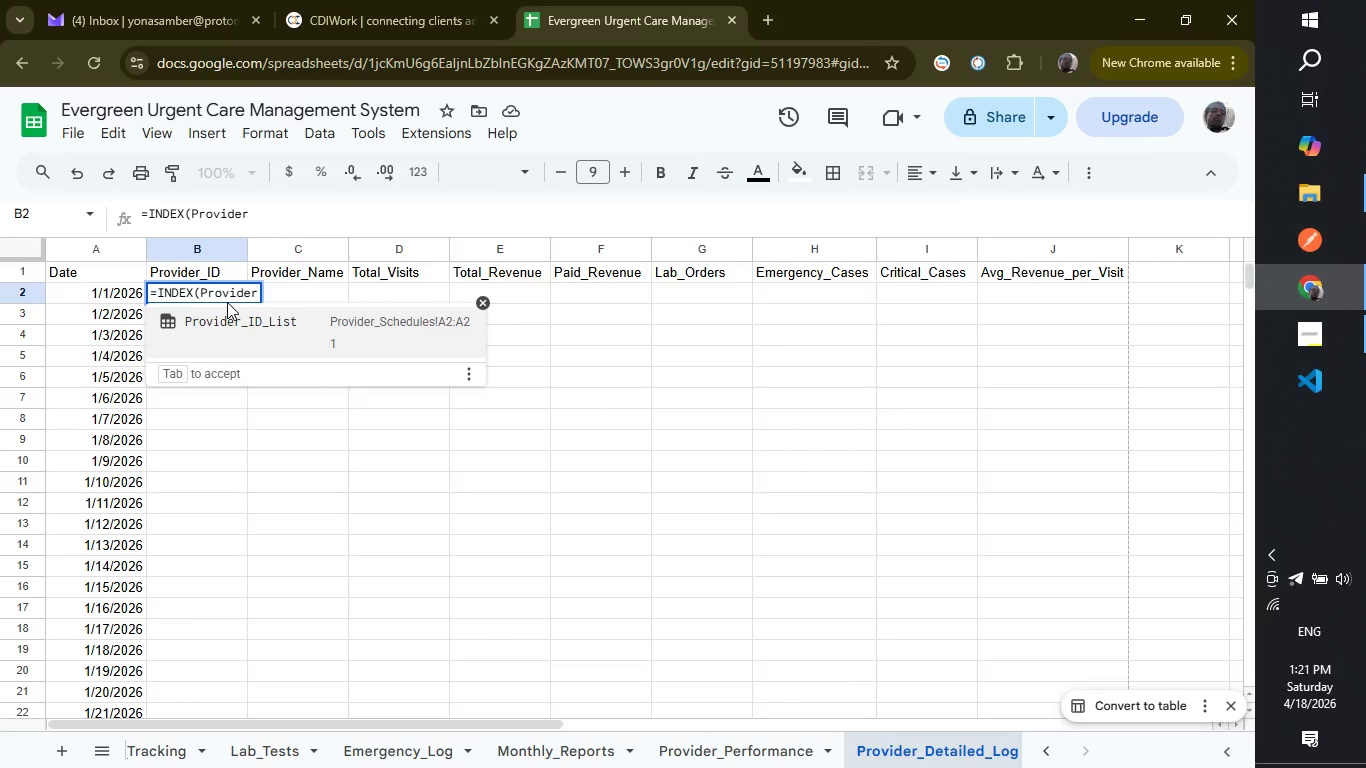 
type(_Performance)
 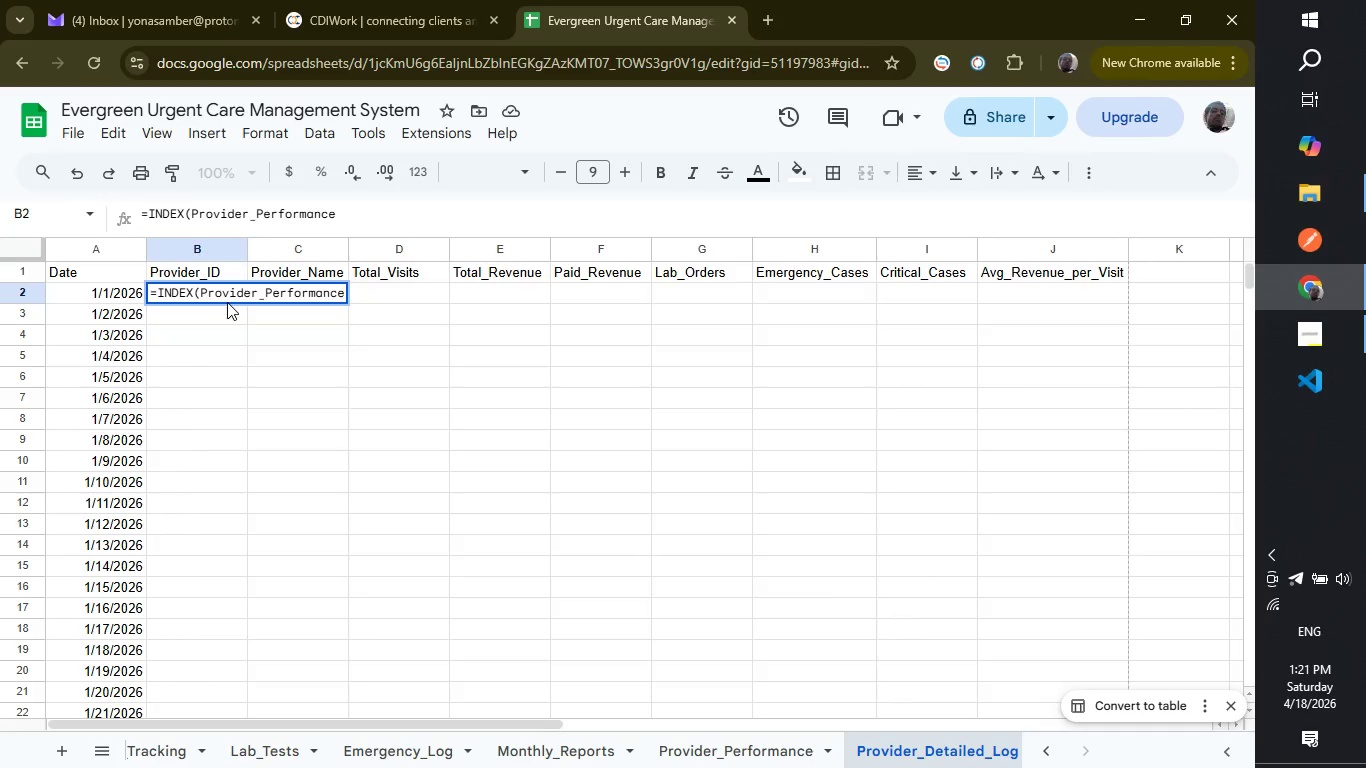 
type(!A:A, MO)
 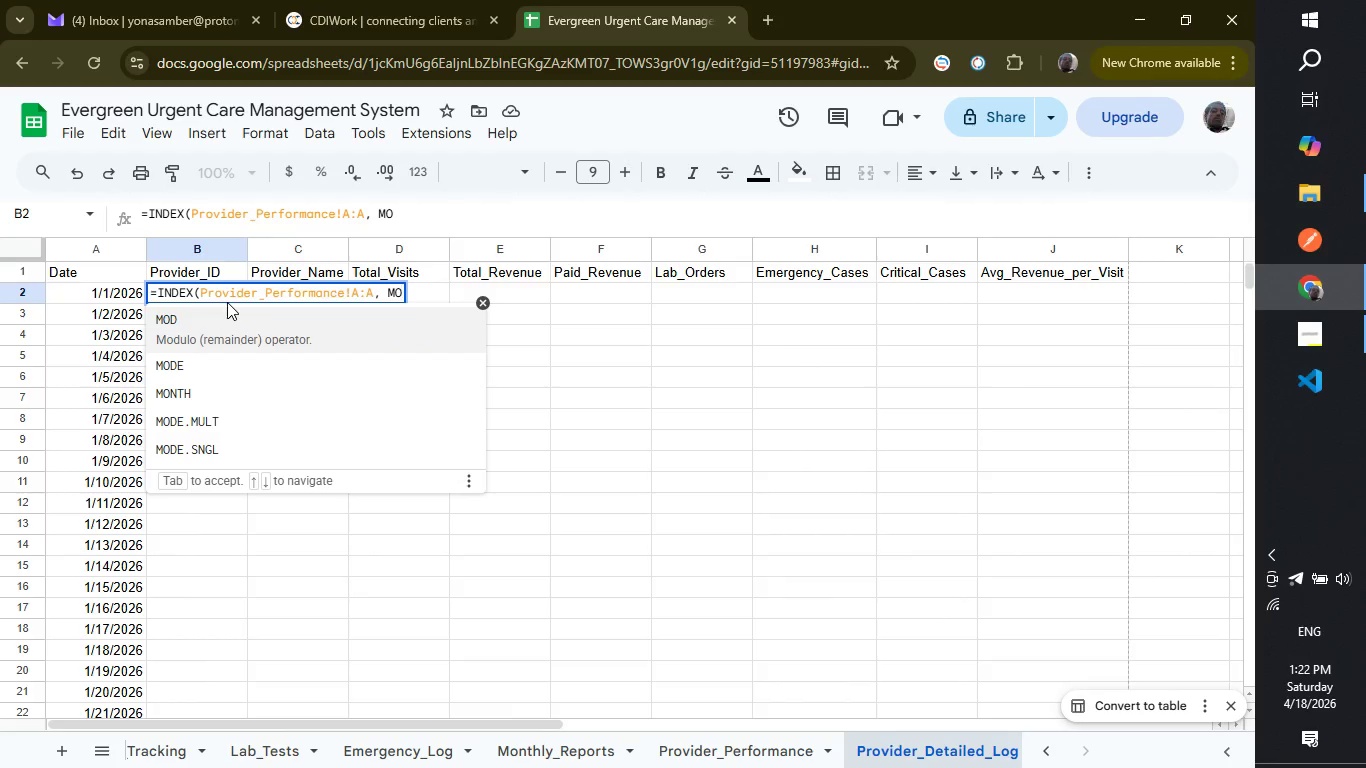 
key(Enter)
 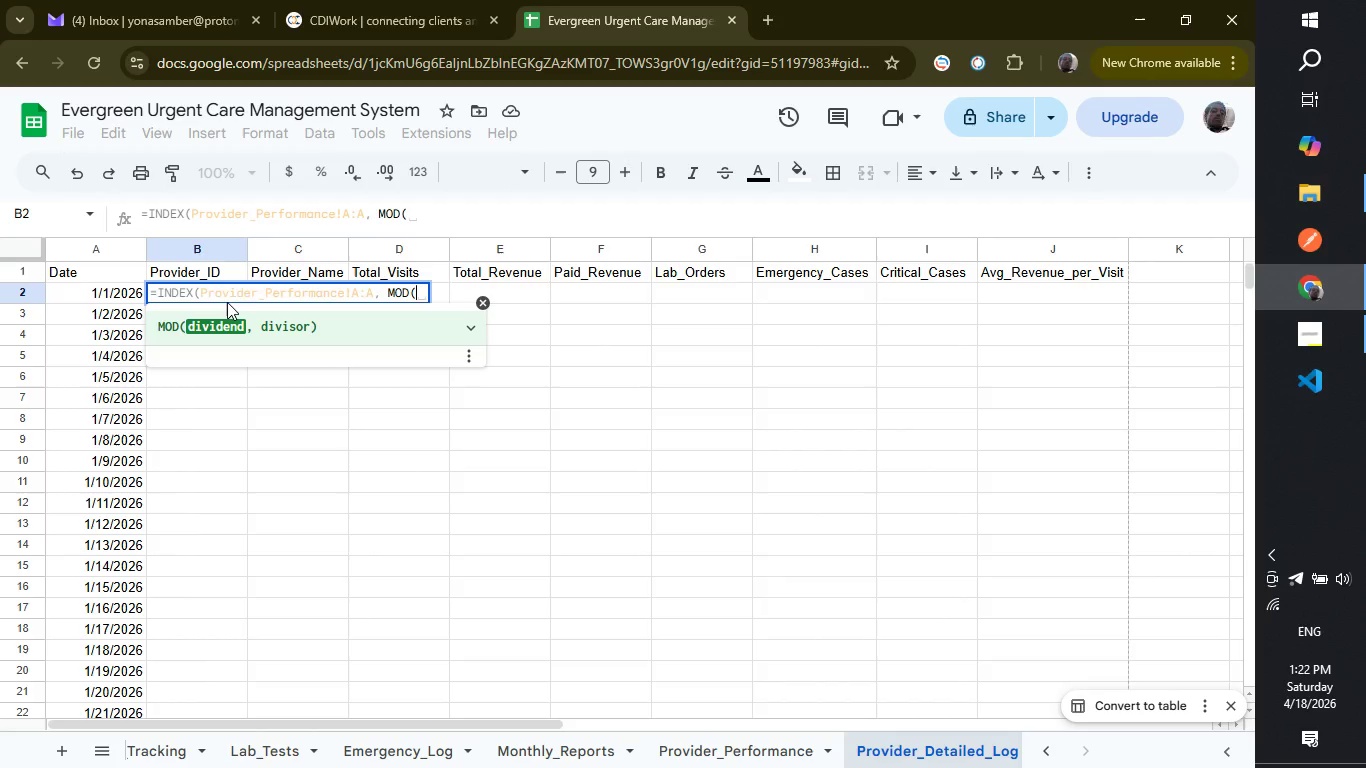 
type(row)
 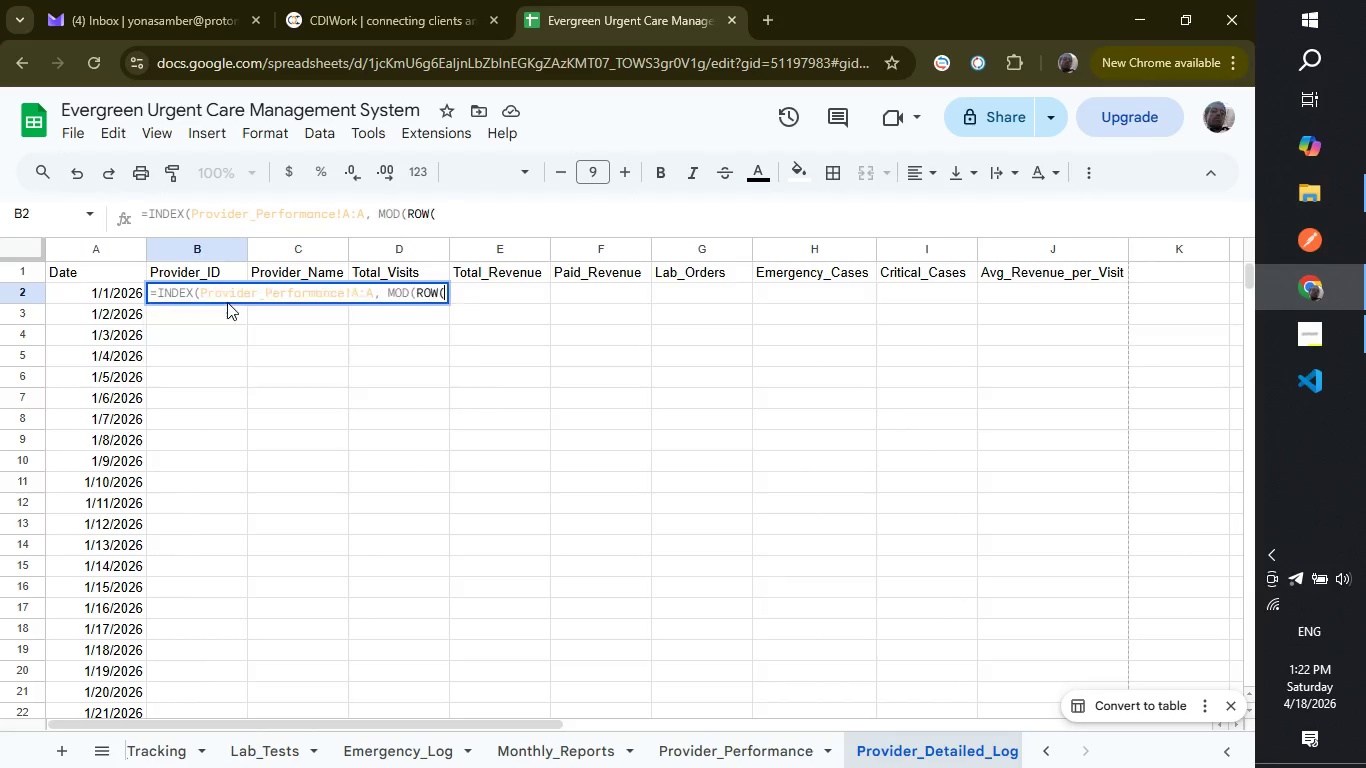 
key(Enter)
 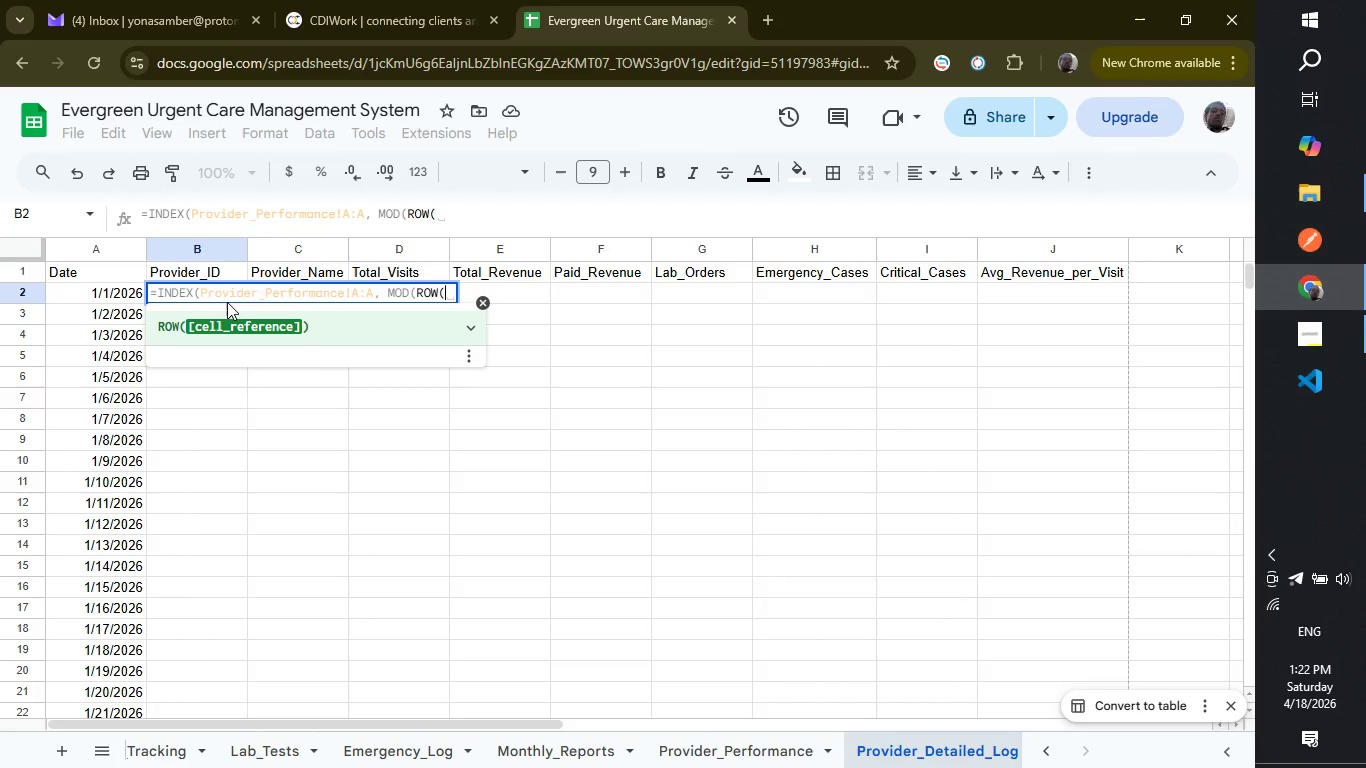 
type(())
 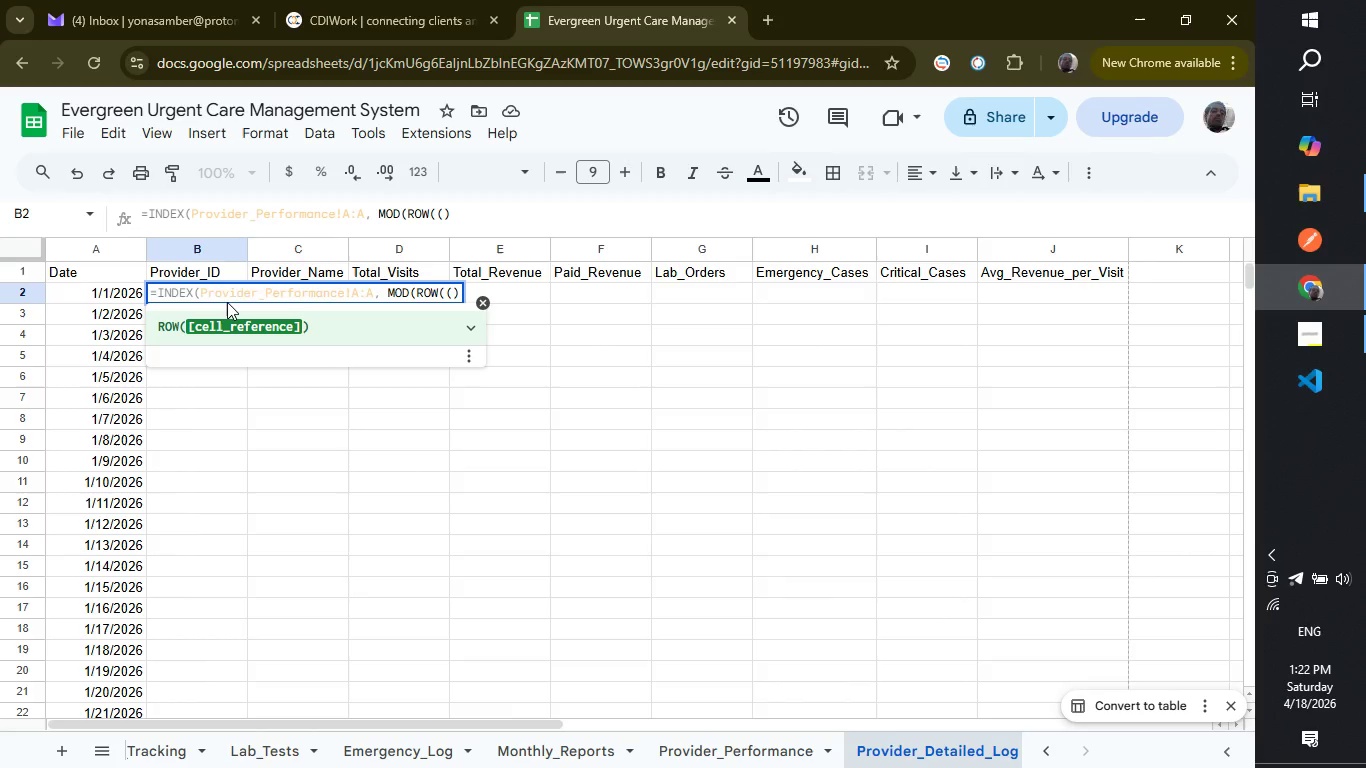 
wait(5.28)
 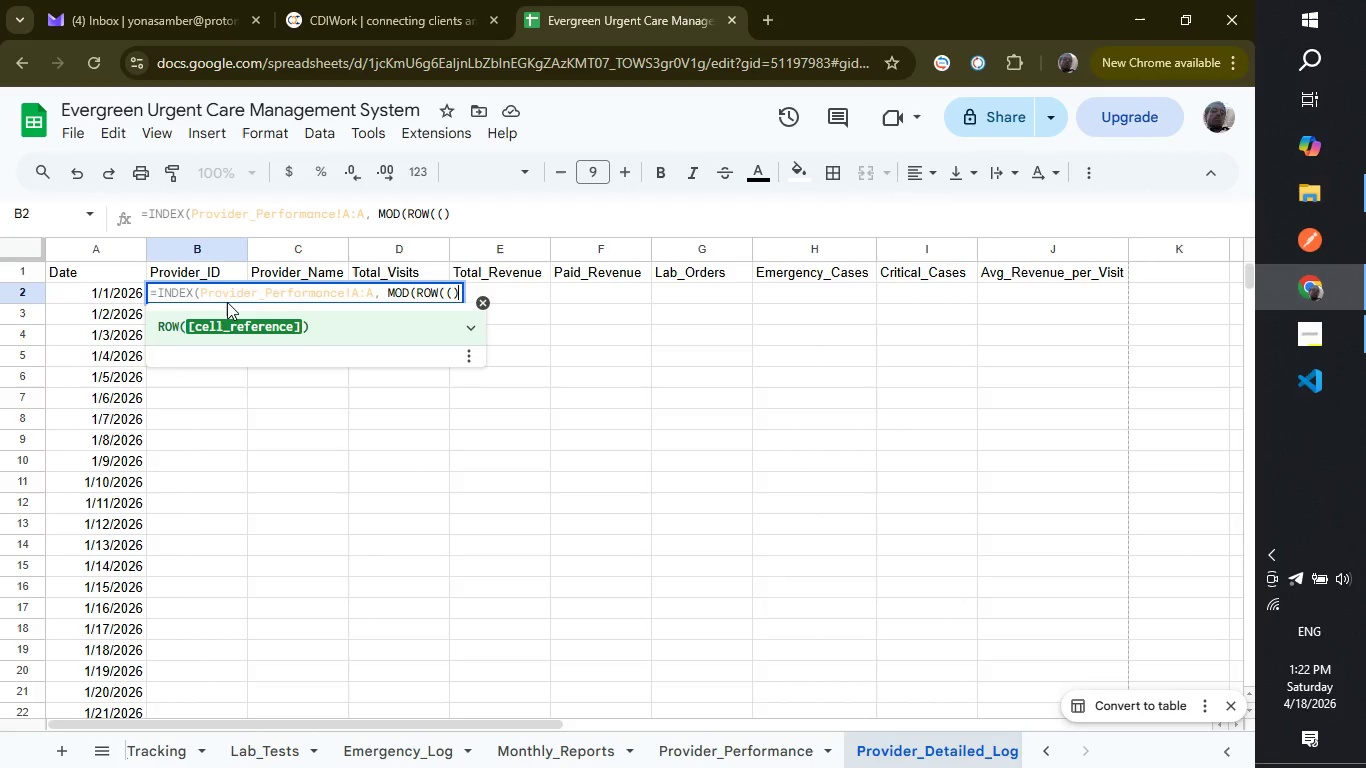 
key(Backspace)
 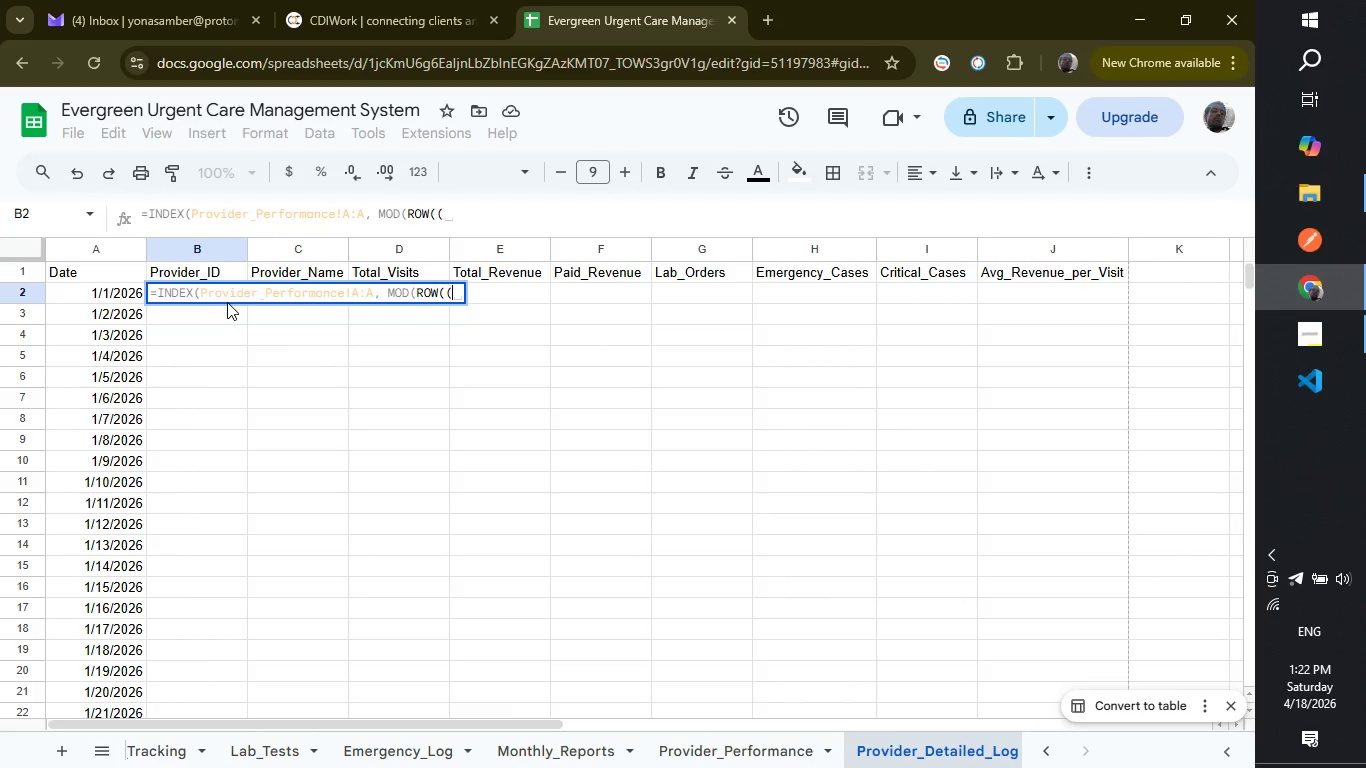 
key(Backspace)
 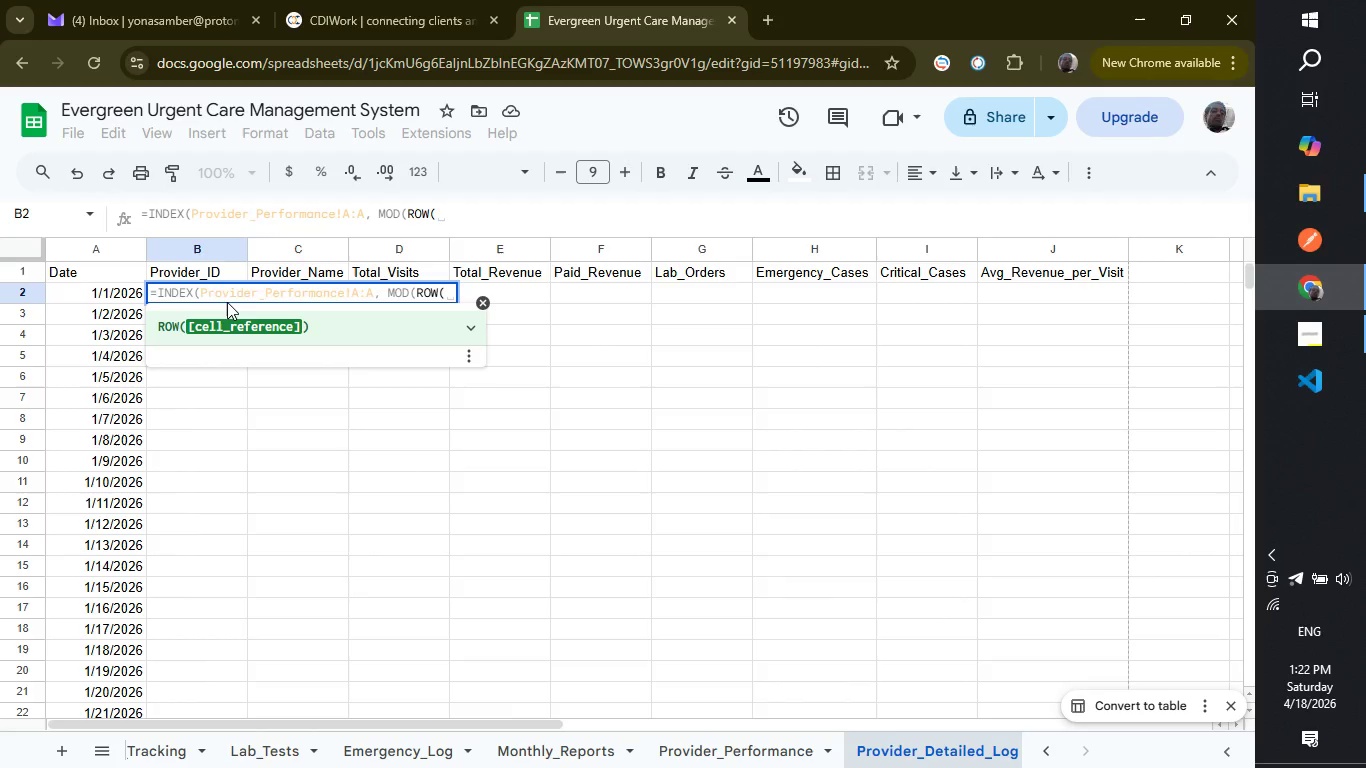 
key(Shift+ShiftLeft)
 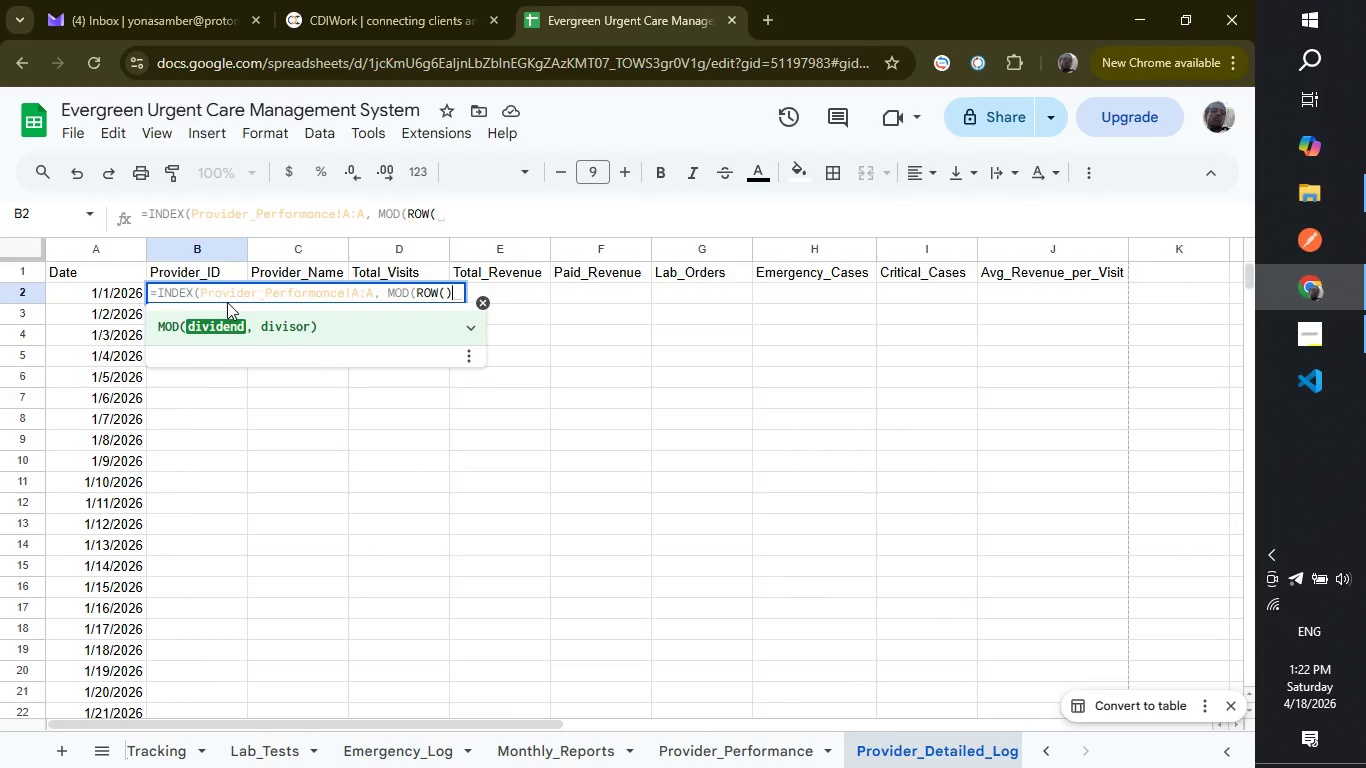 
key(Shift+0)
 